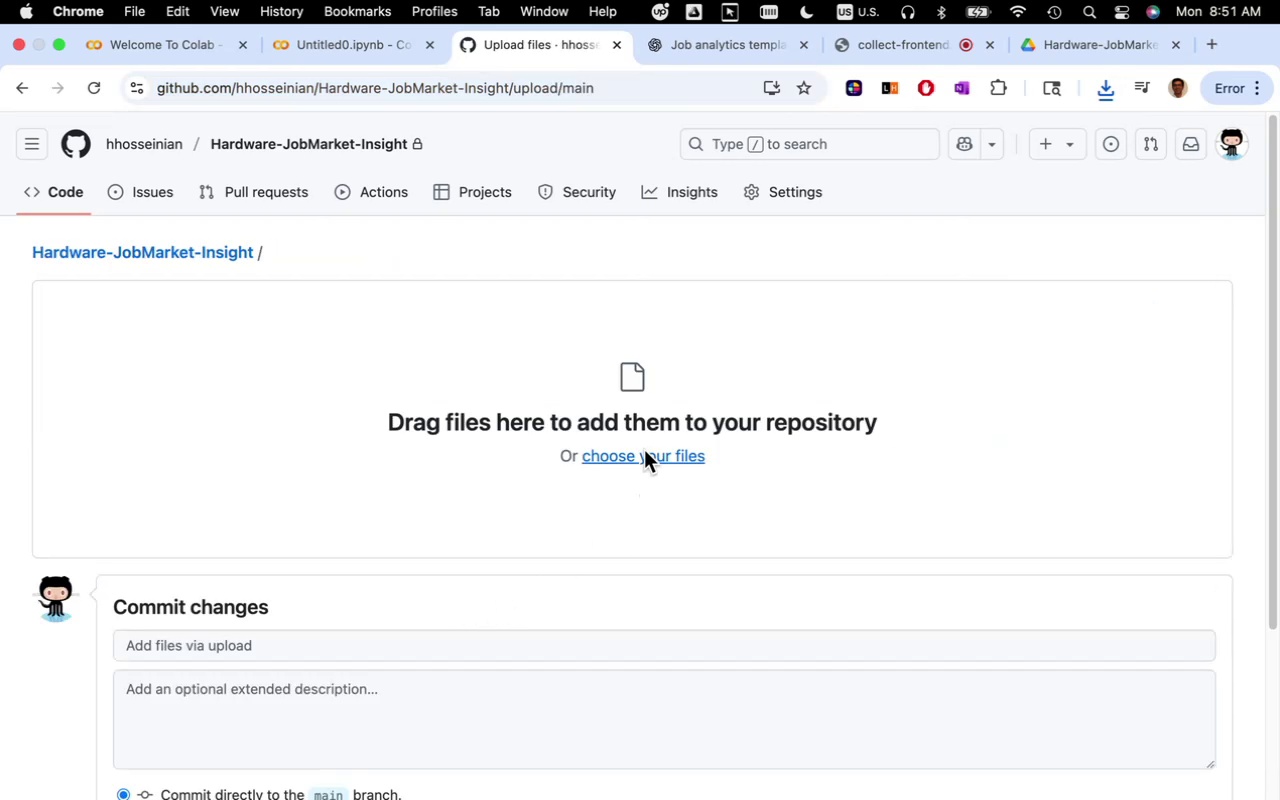 
left_click([317, 364])
 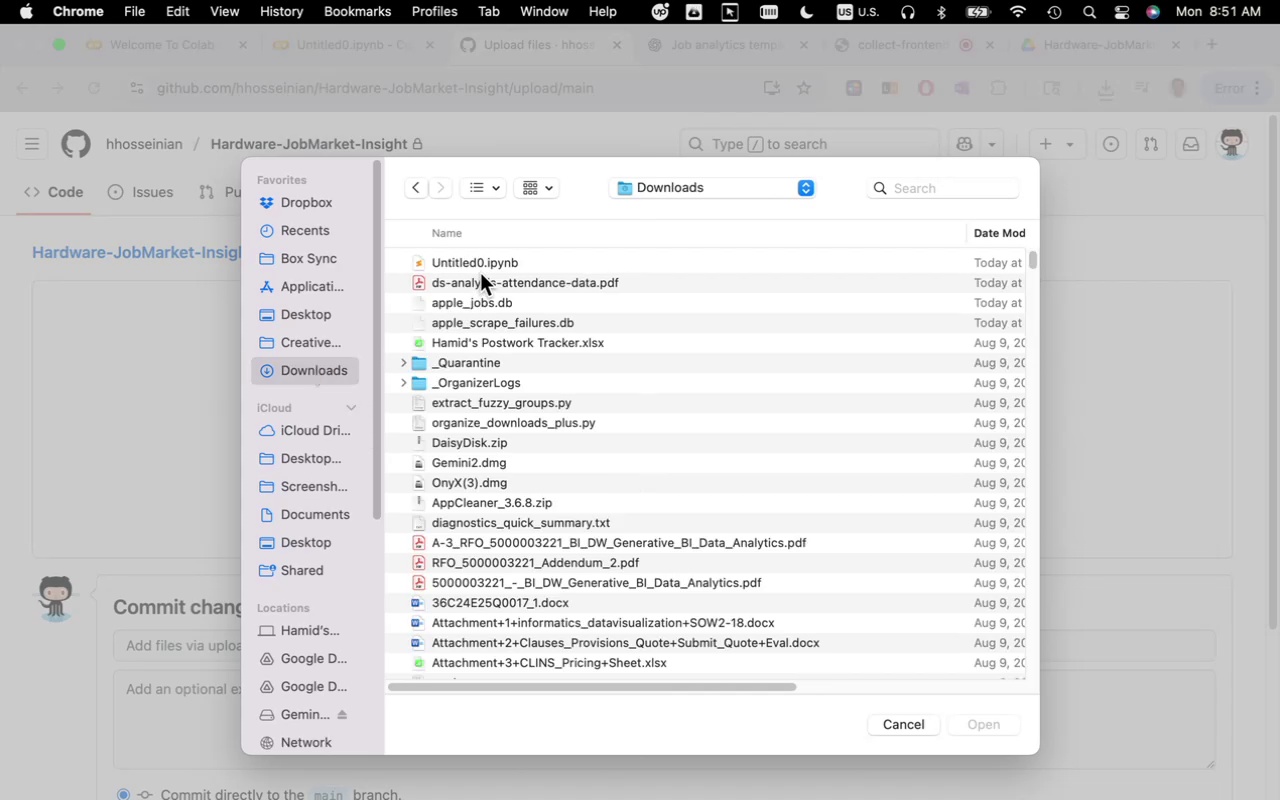 
double_click([480, 264])
 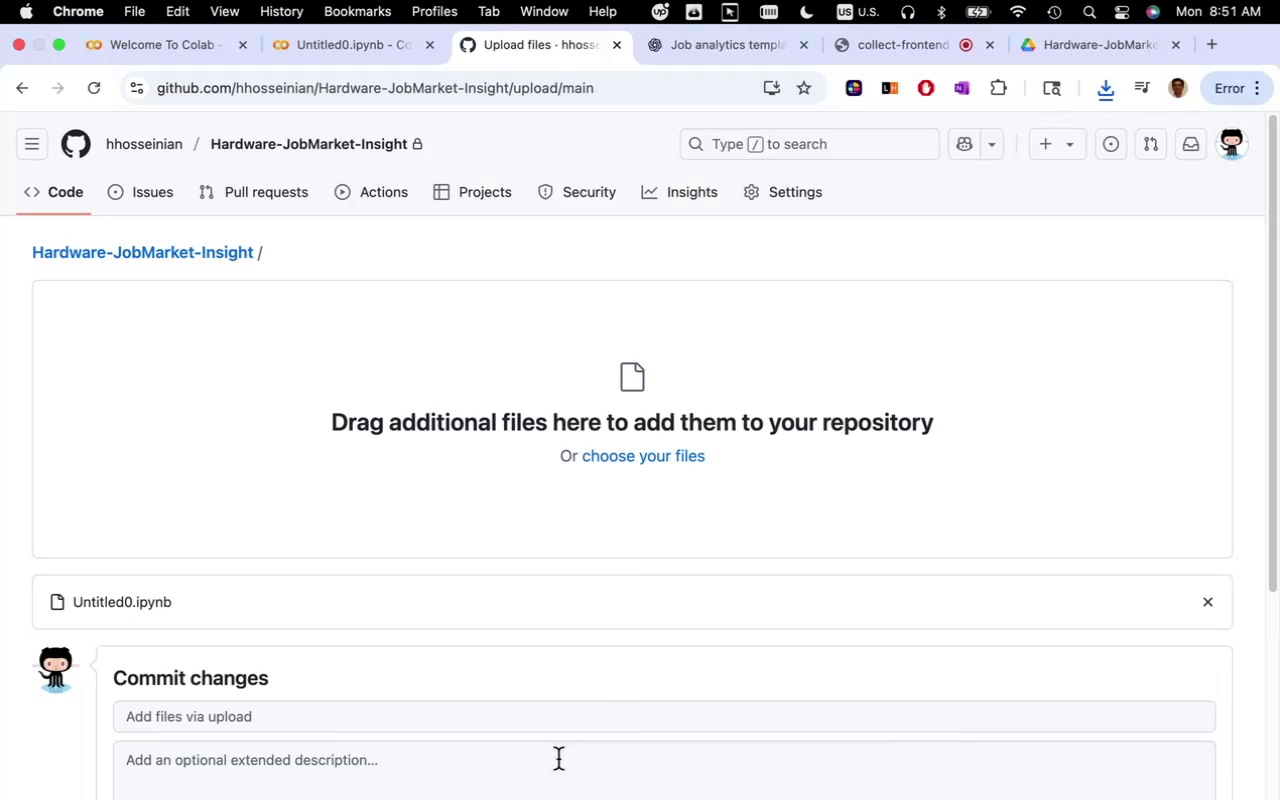 
scroll: coordinate [964, 725], scroll_direction: down, amount: 7.0
 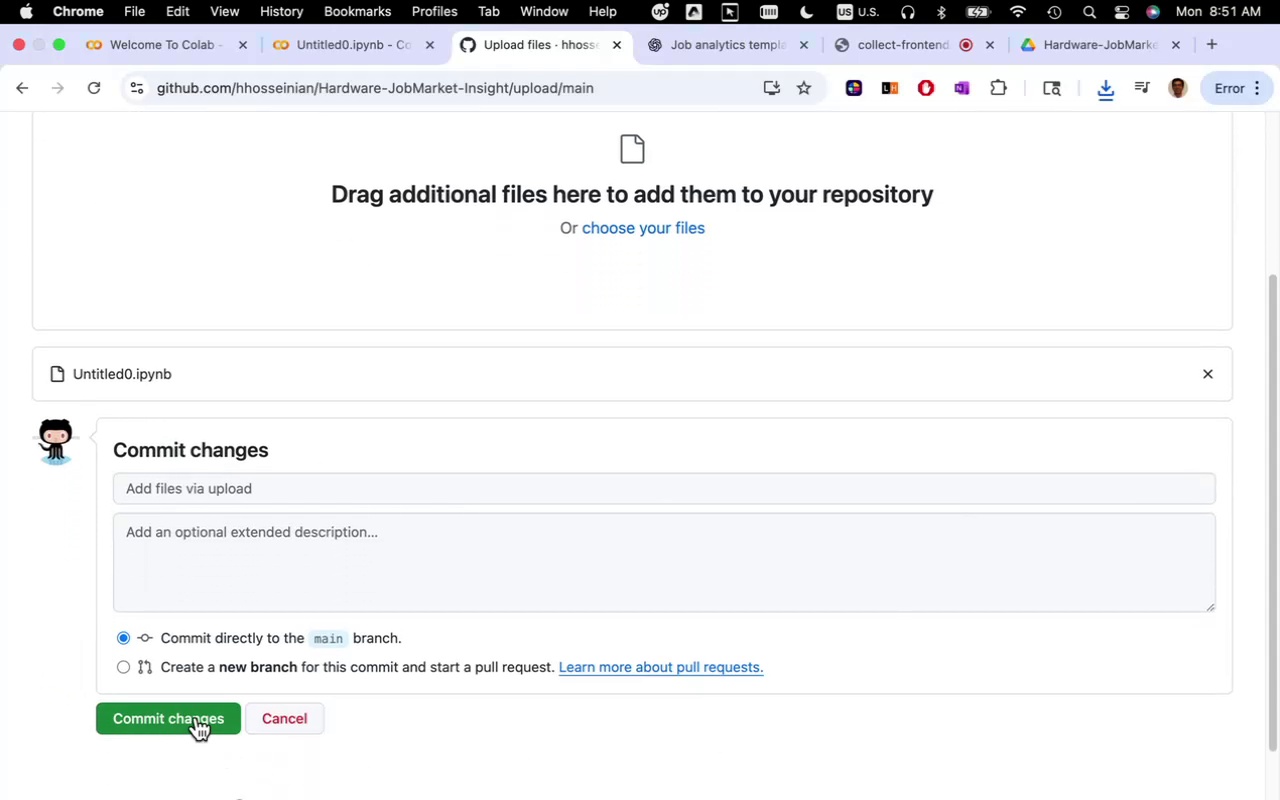 
left_click([196, 717])
 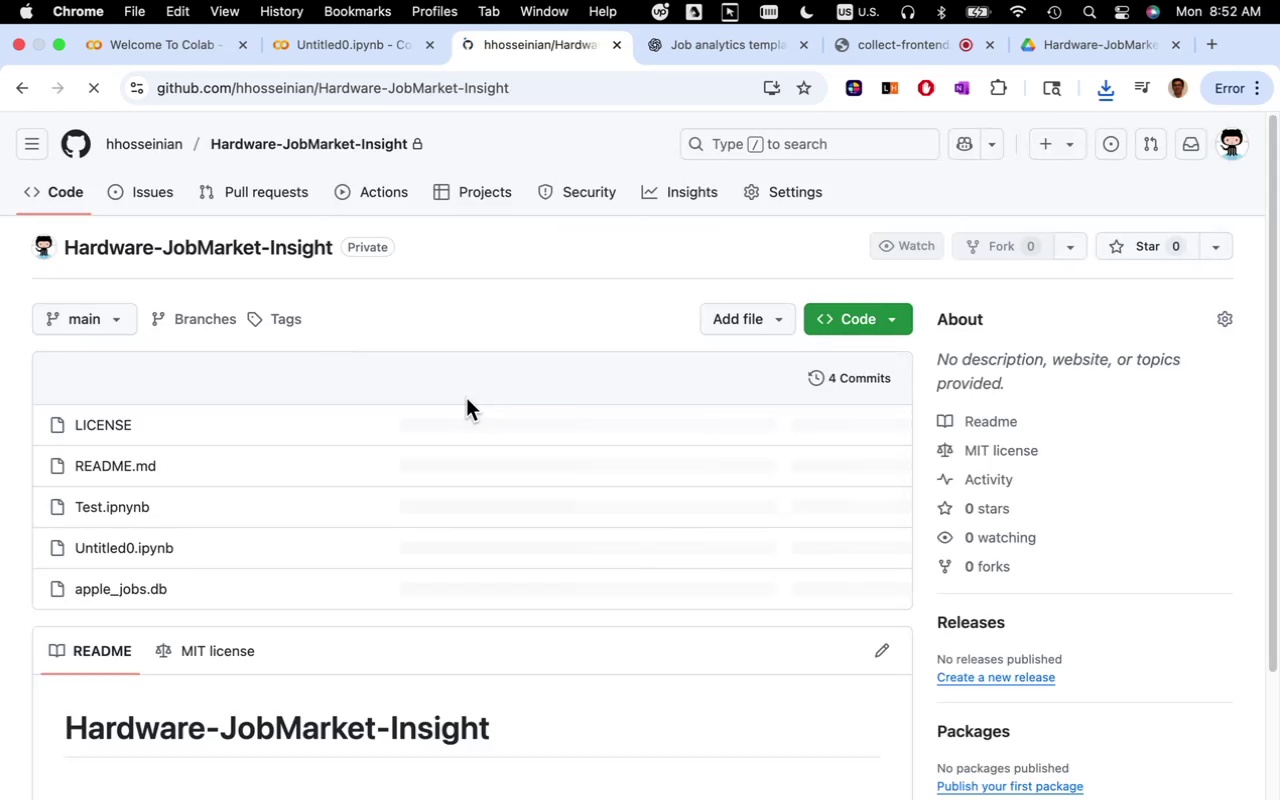 
wait(11.8)
 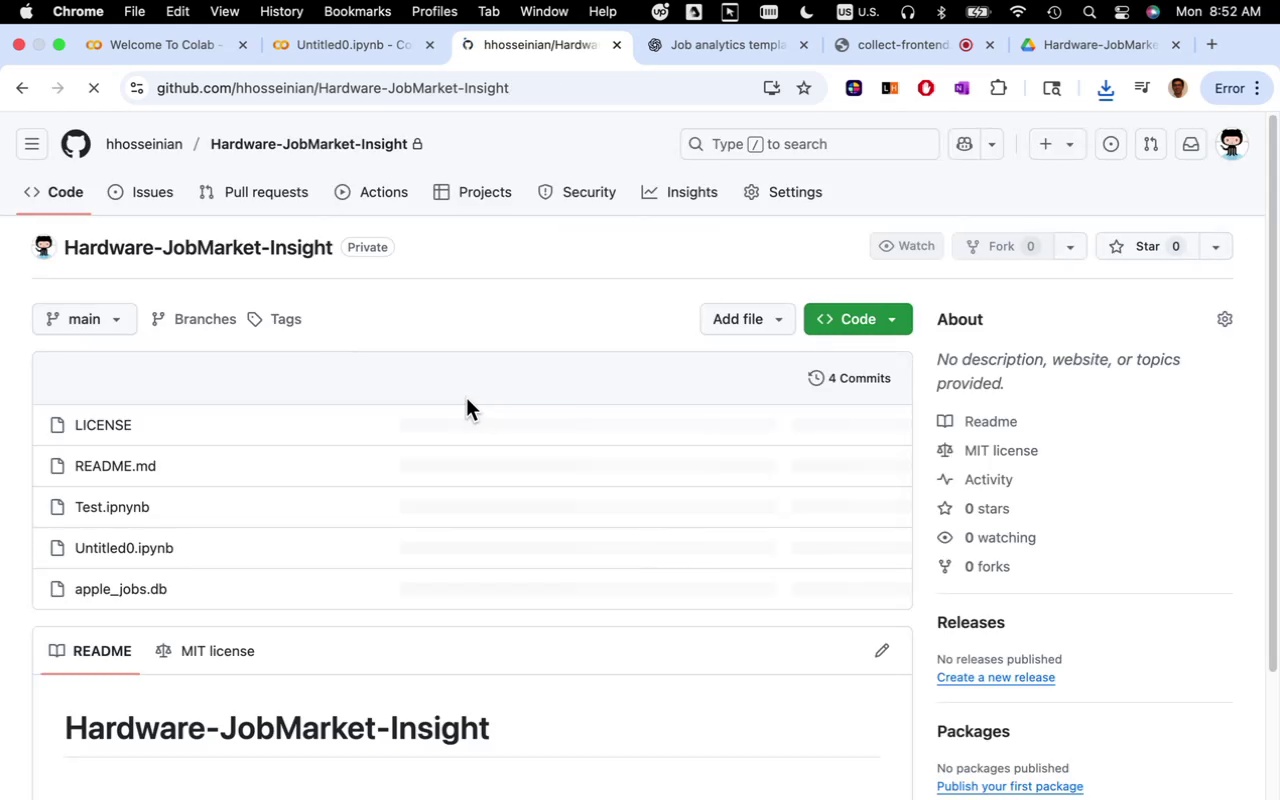 
left_click([359, 39])
 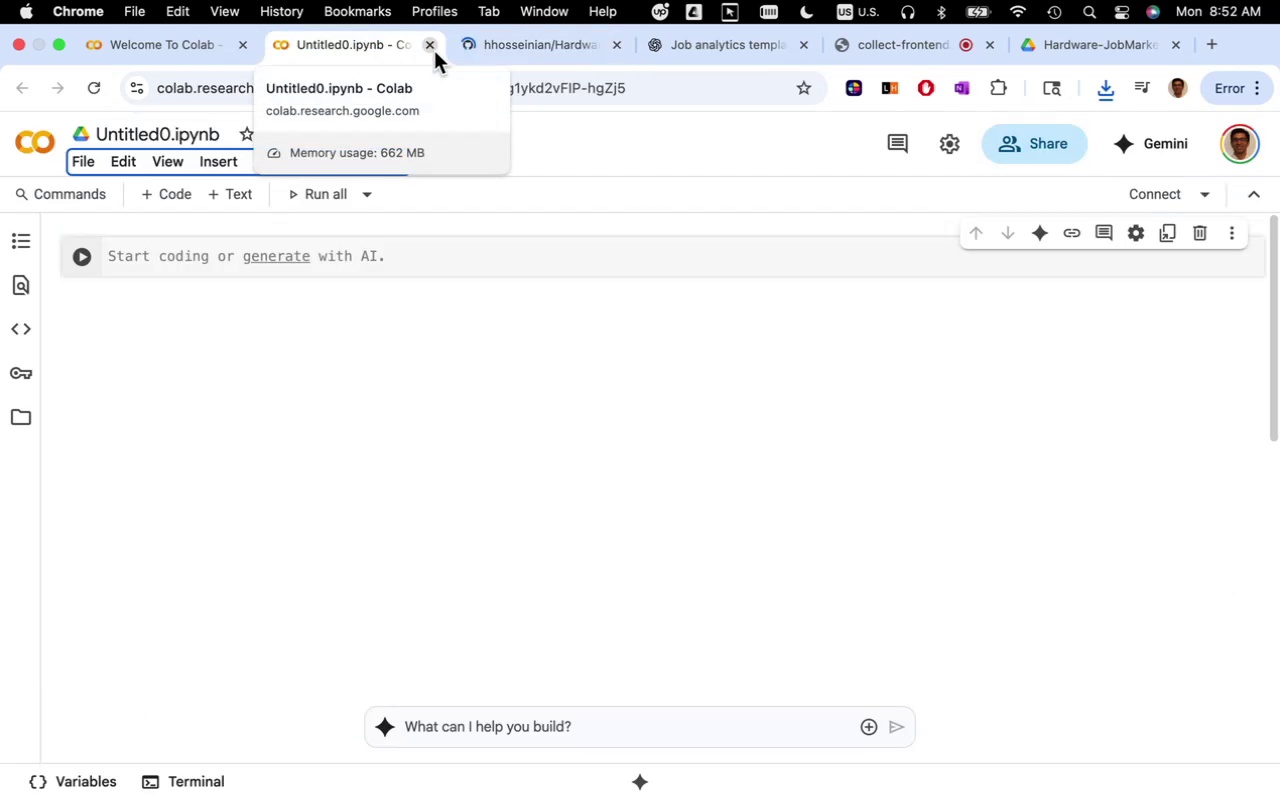 
left_click([434, 51])
 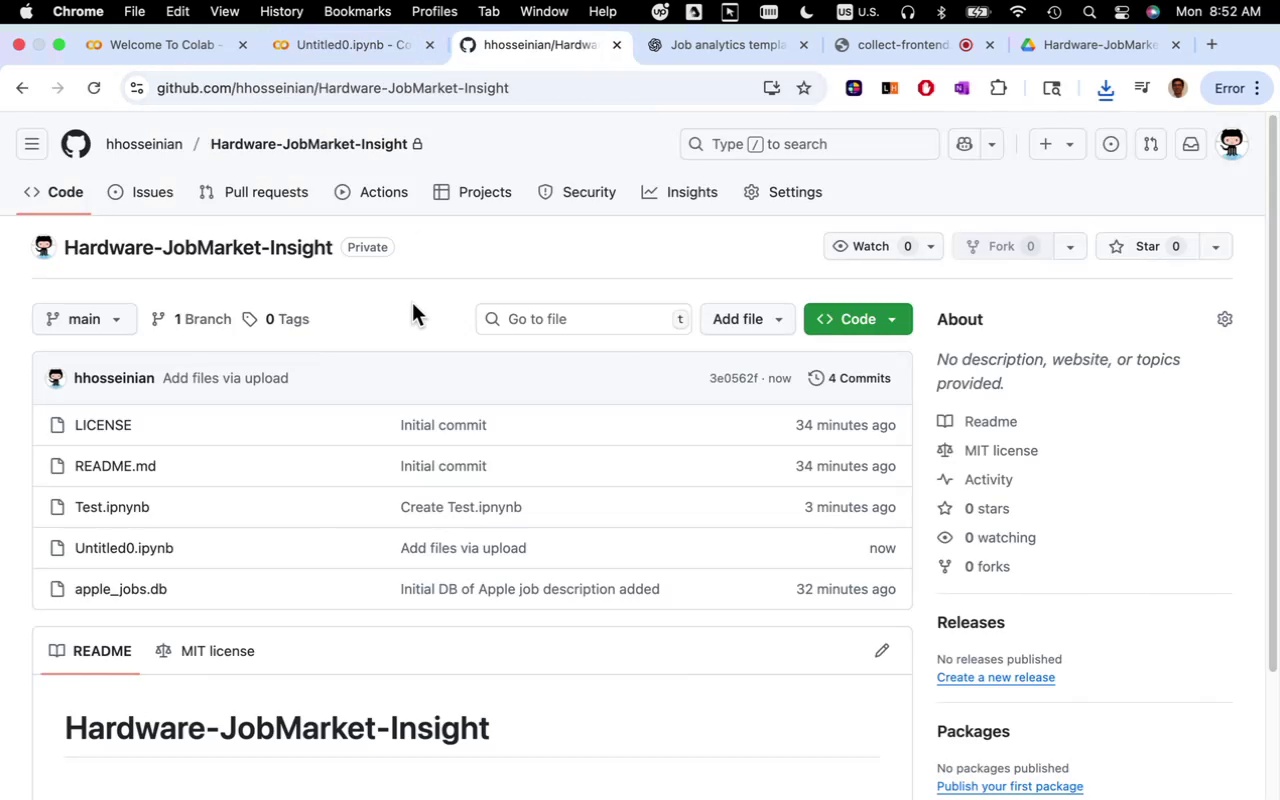 
left_click([196, 43])
 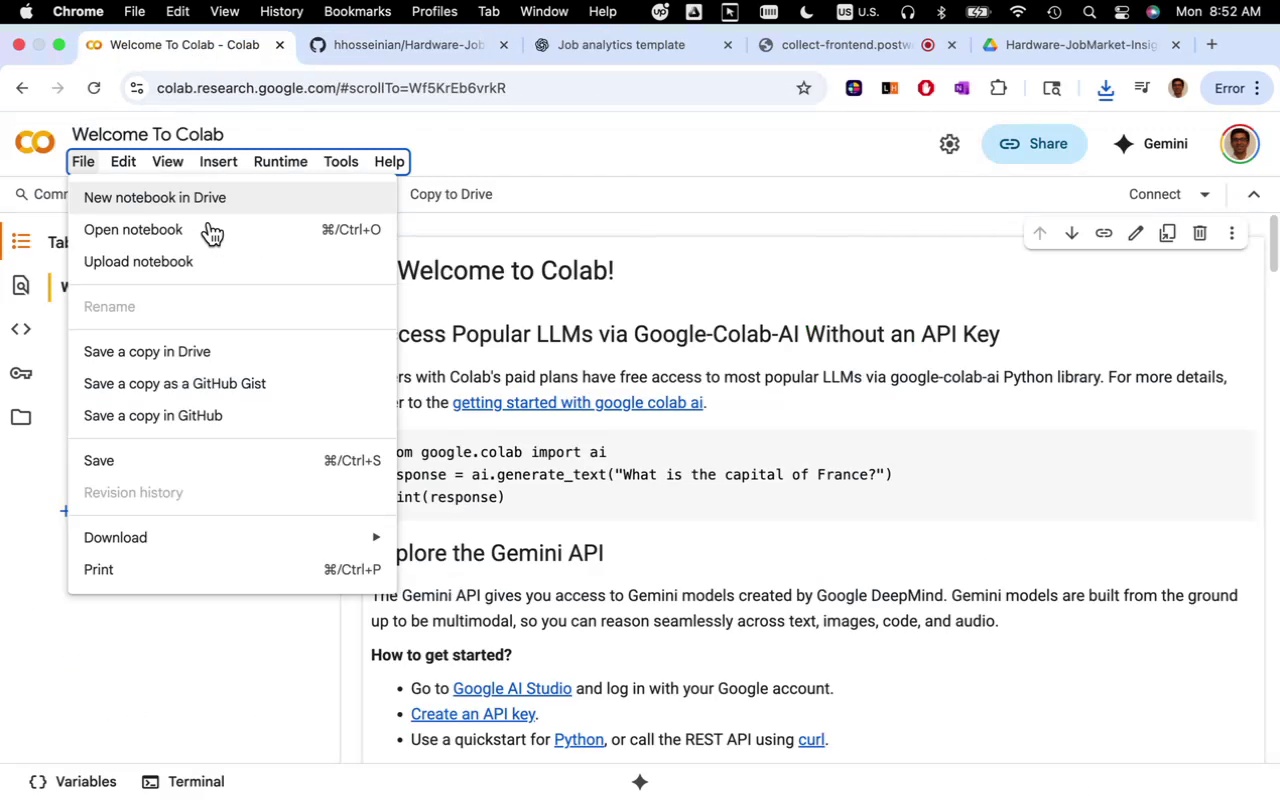 
left_click([208, 223])
 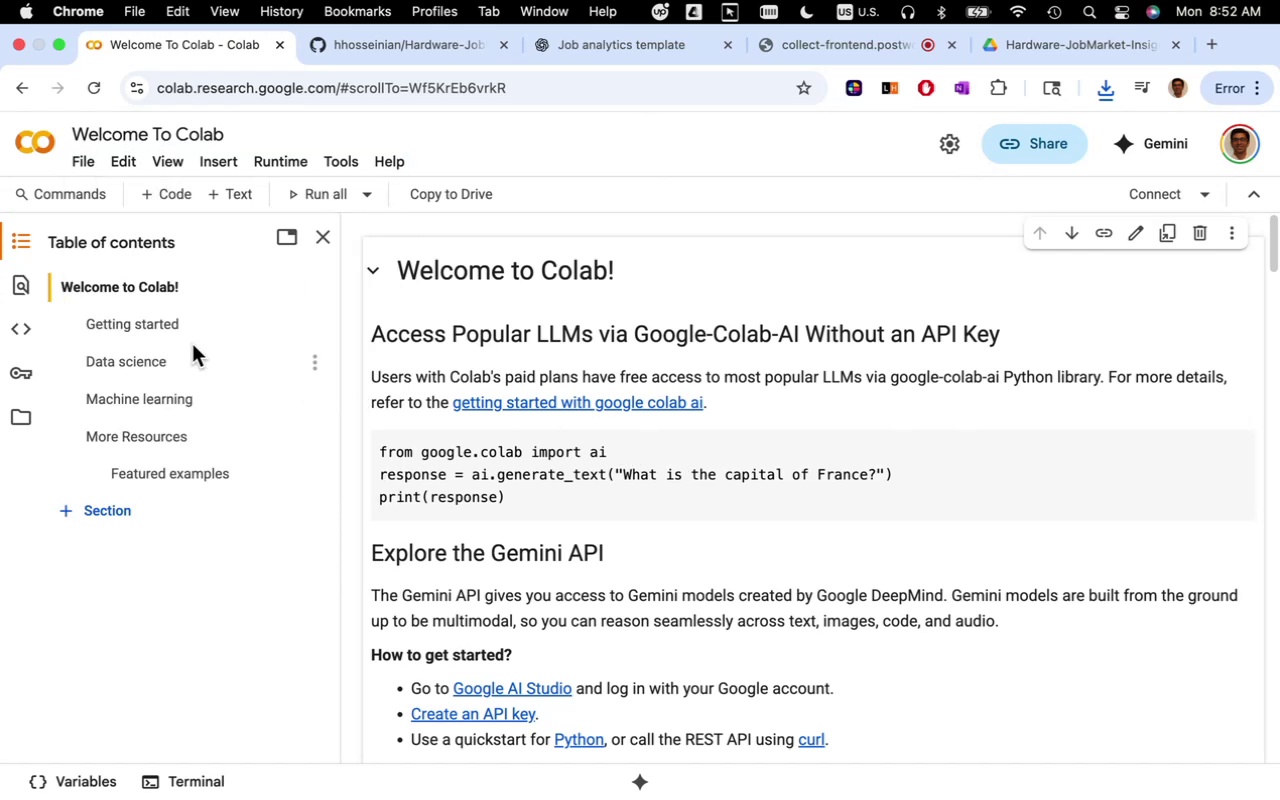 
left_click([90, 167])
 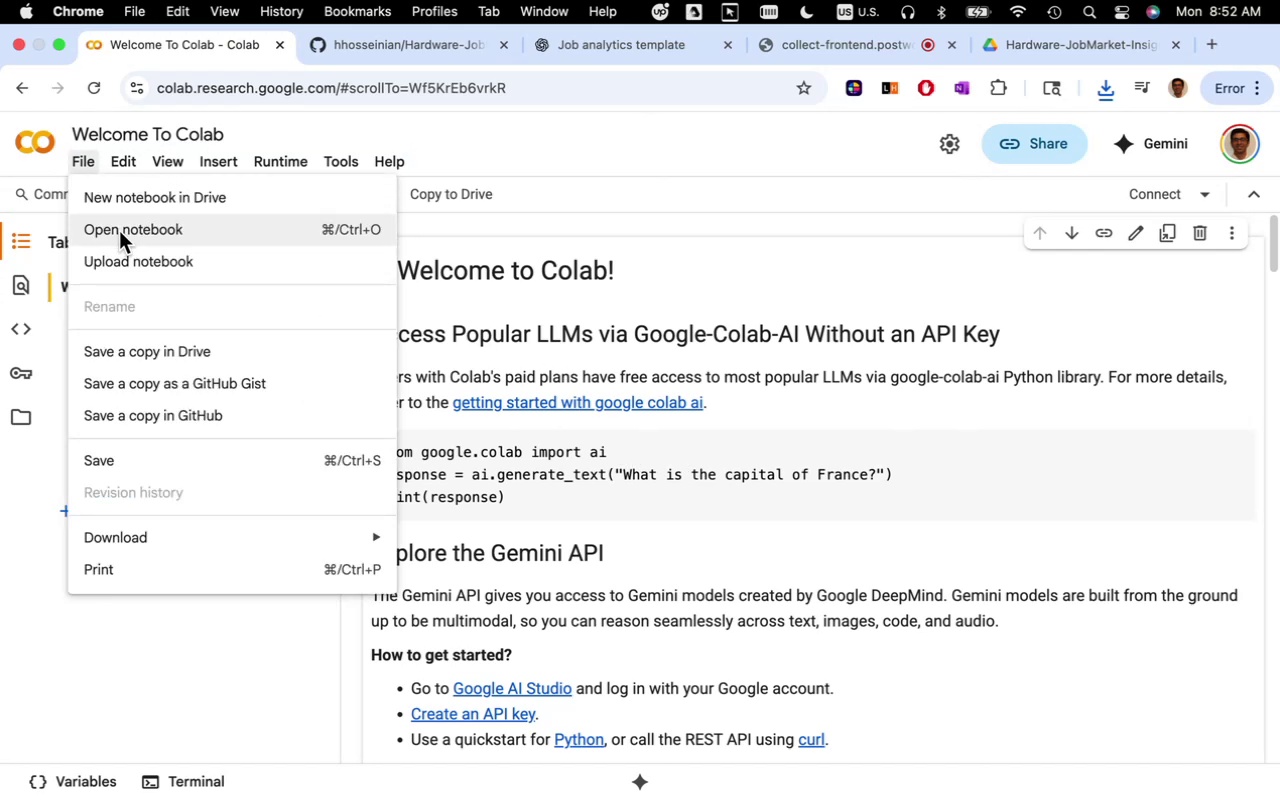 
left_click([120, 231])
 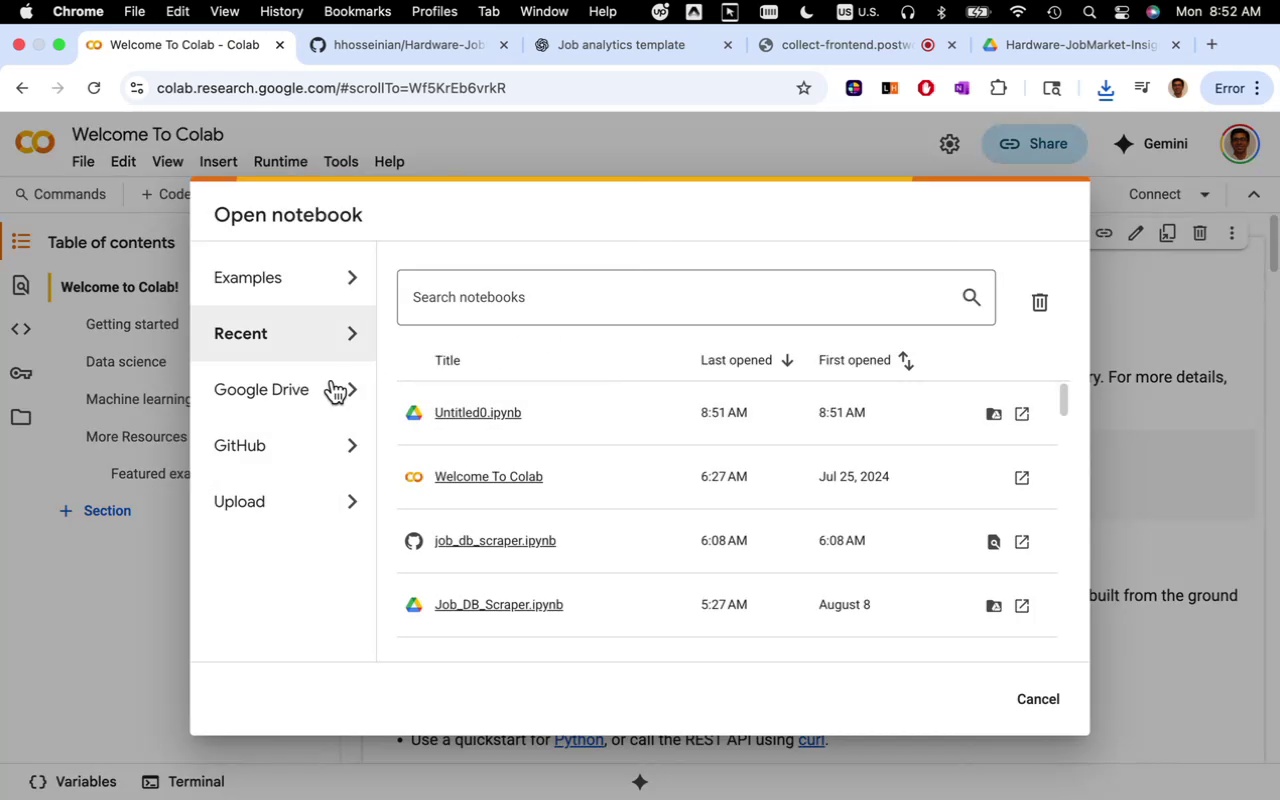 
left_click([272, 446])
 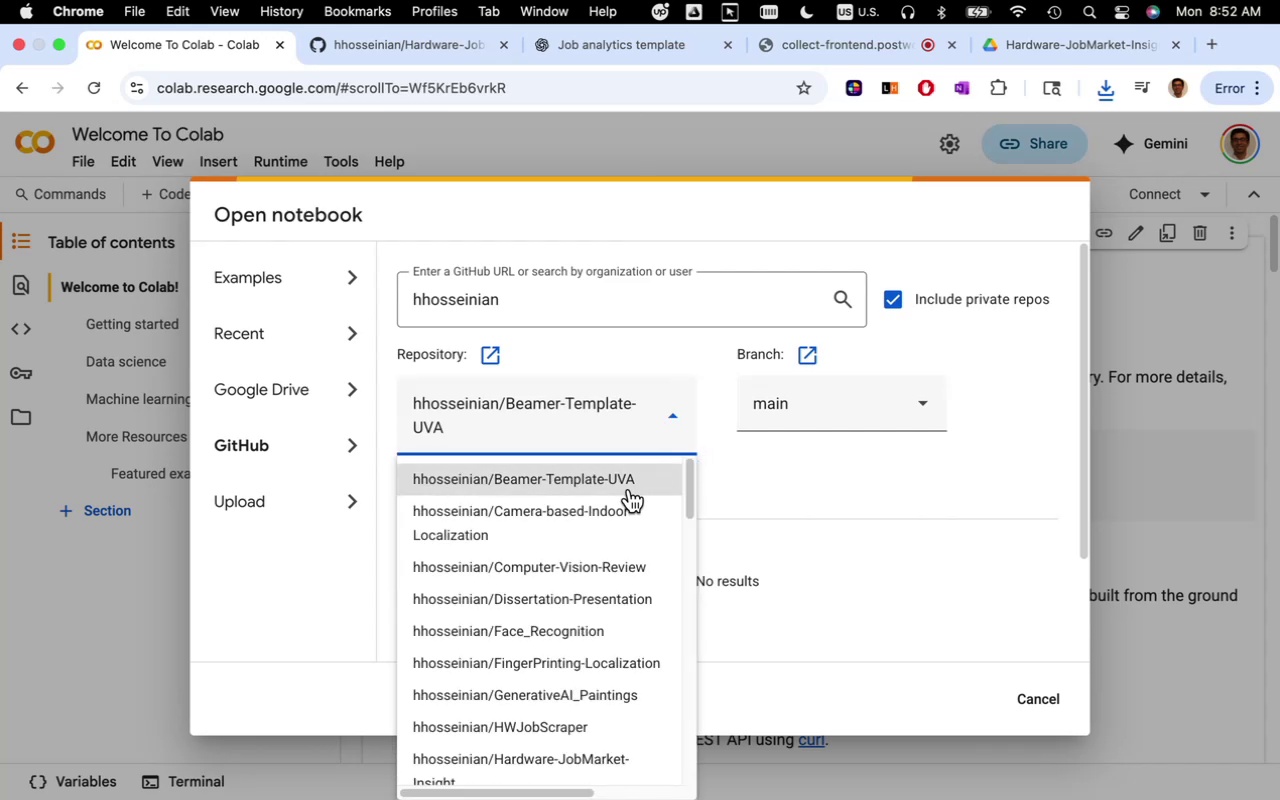 
wait(5.87)
 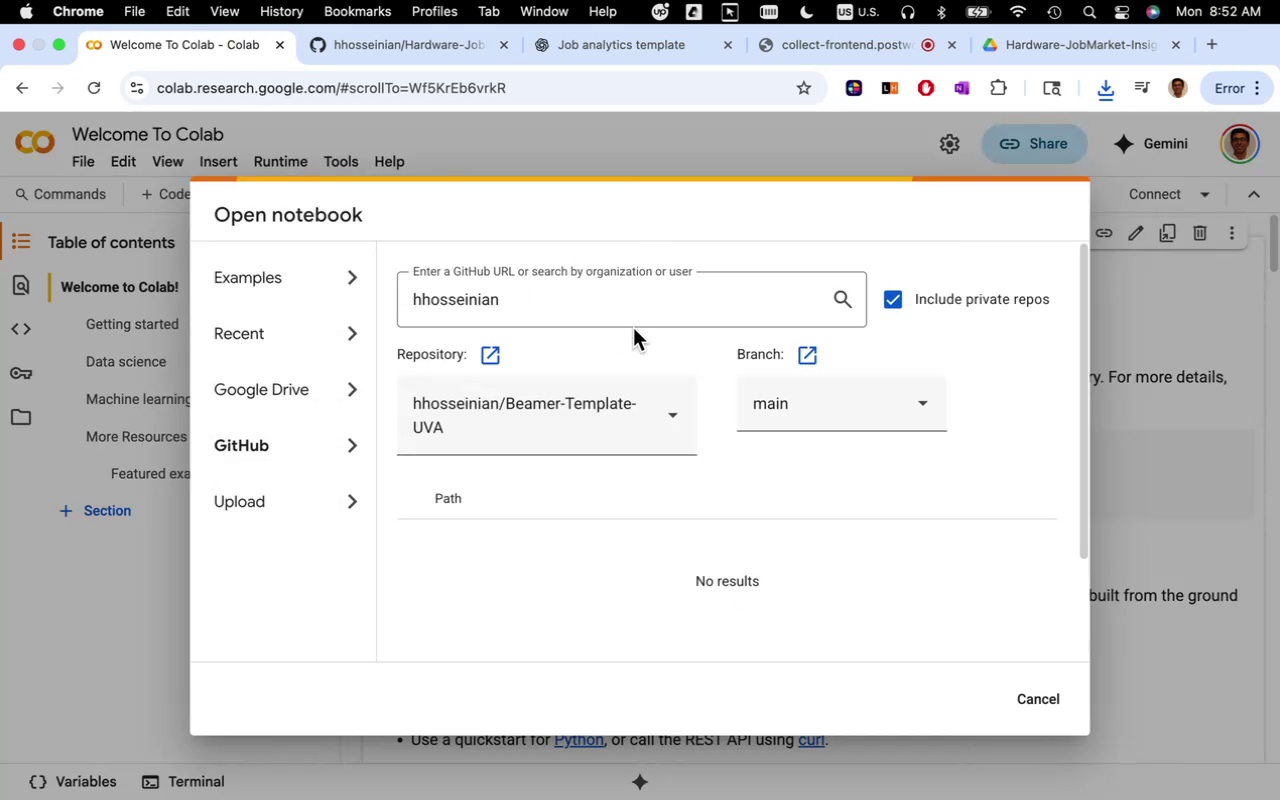 
scroll: coordinate [627, 503], scroll_direction: down, amount: 5.0
 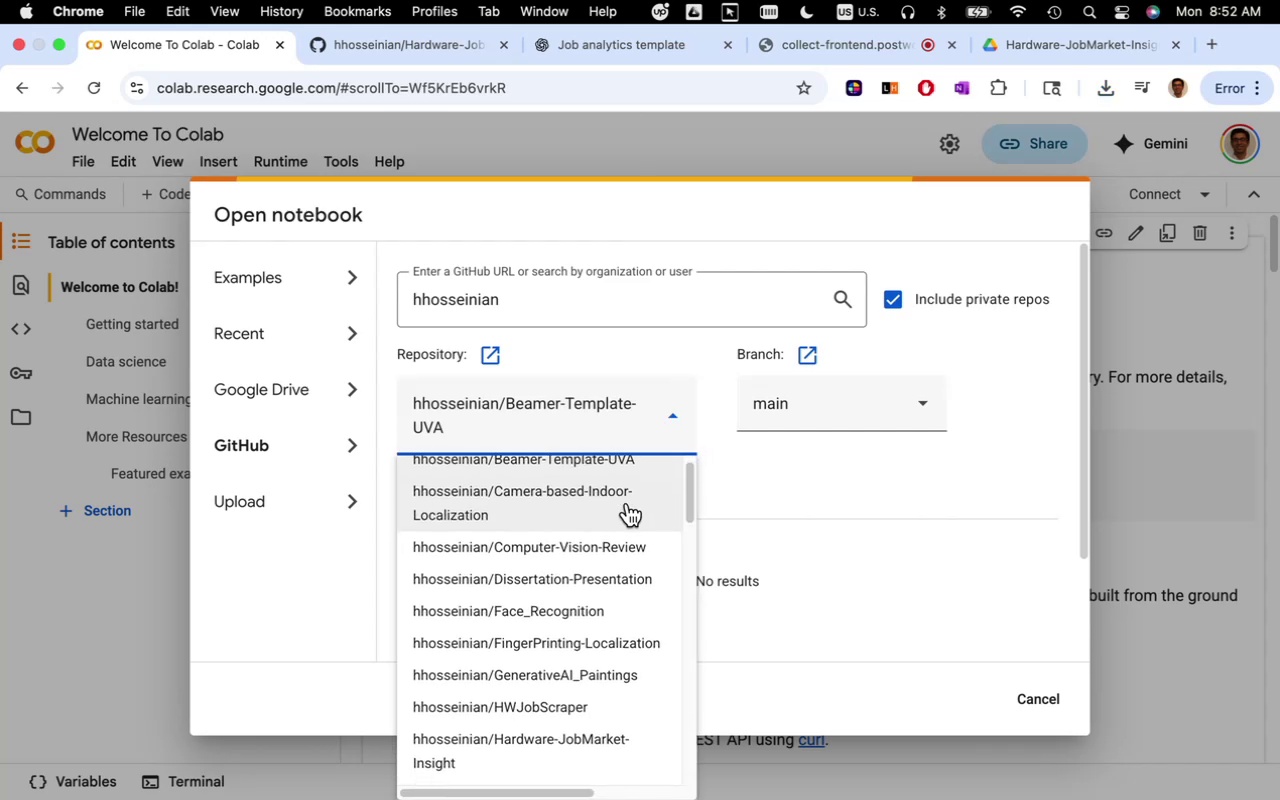 
scroll: coordinate [625, 520], scroll_direction: up, amount: 6.0
 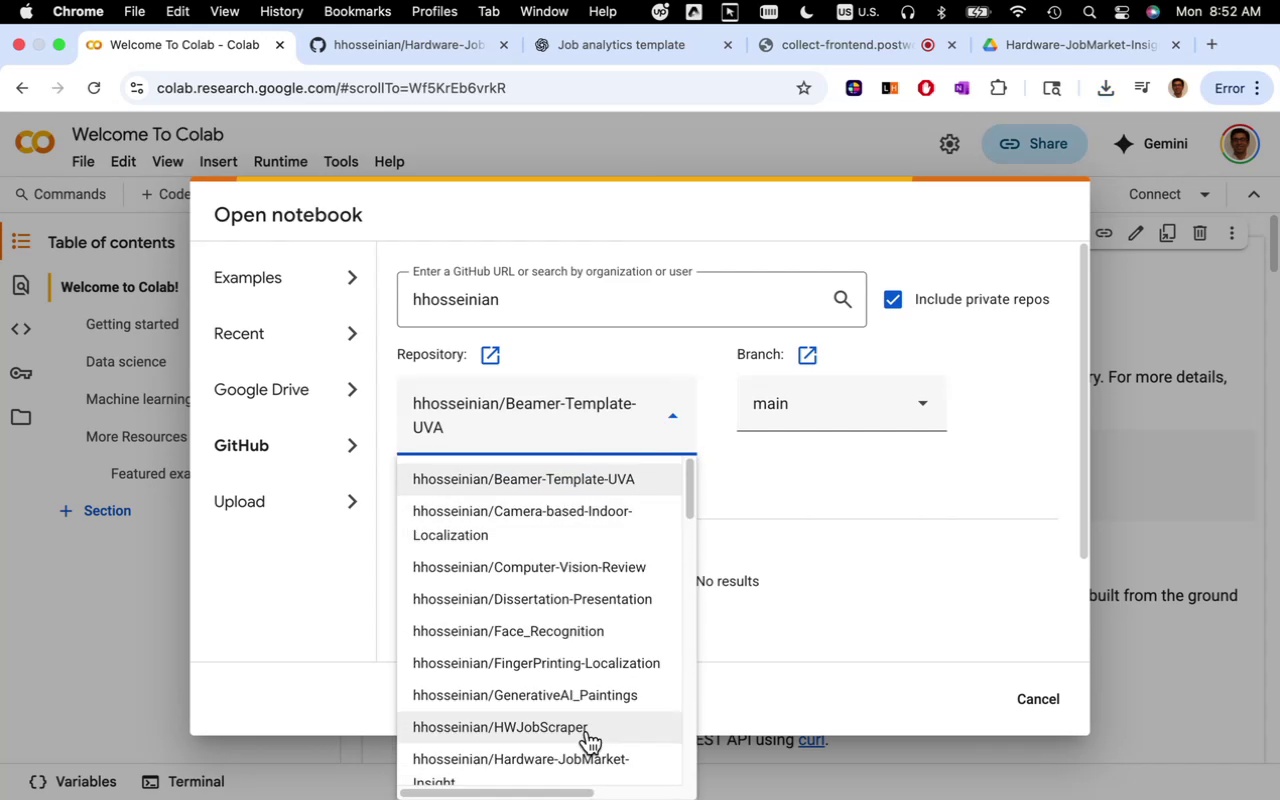 
left_click([583, 753])
 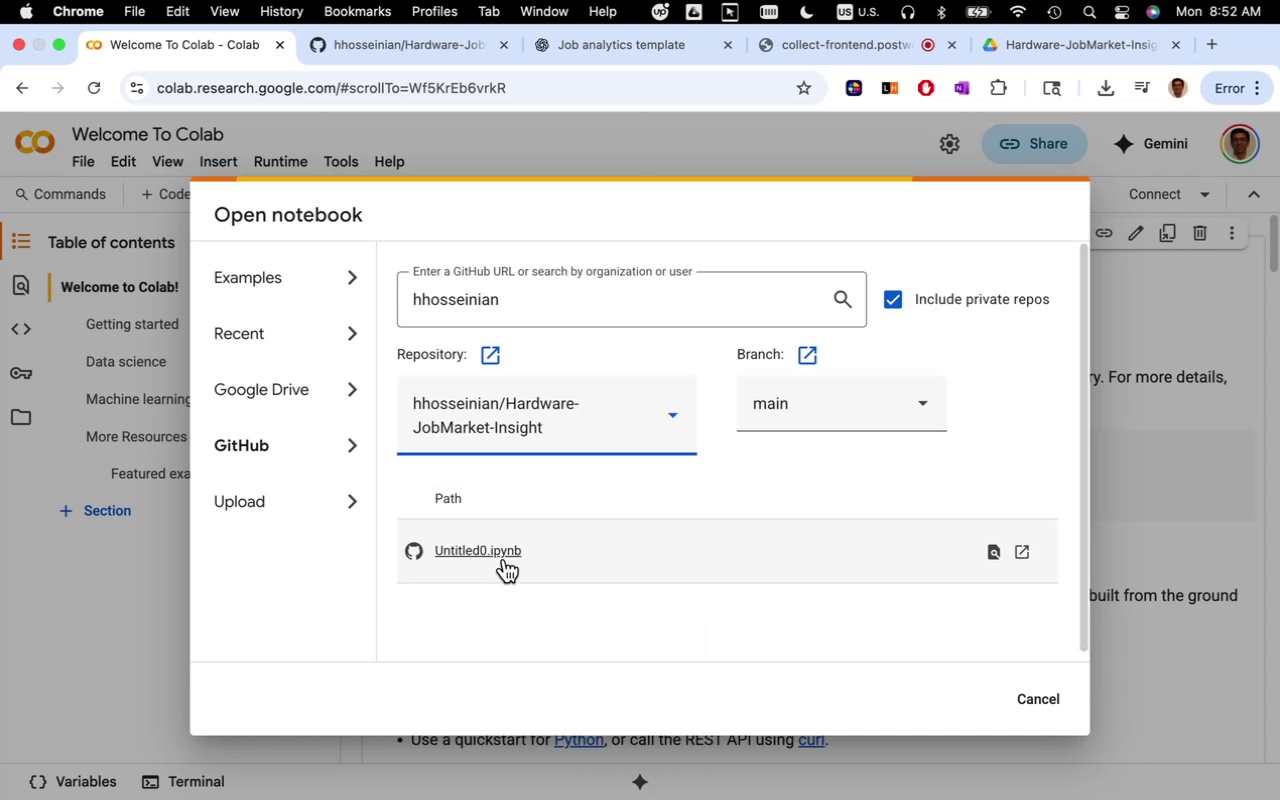 
left_click([502, 552])
 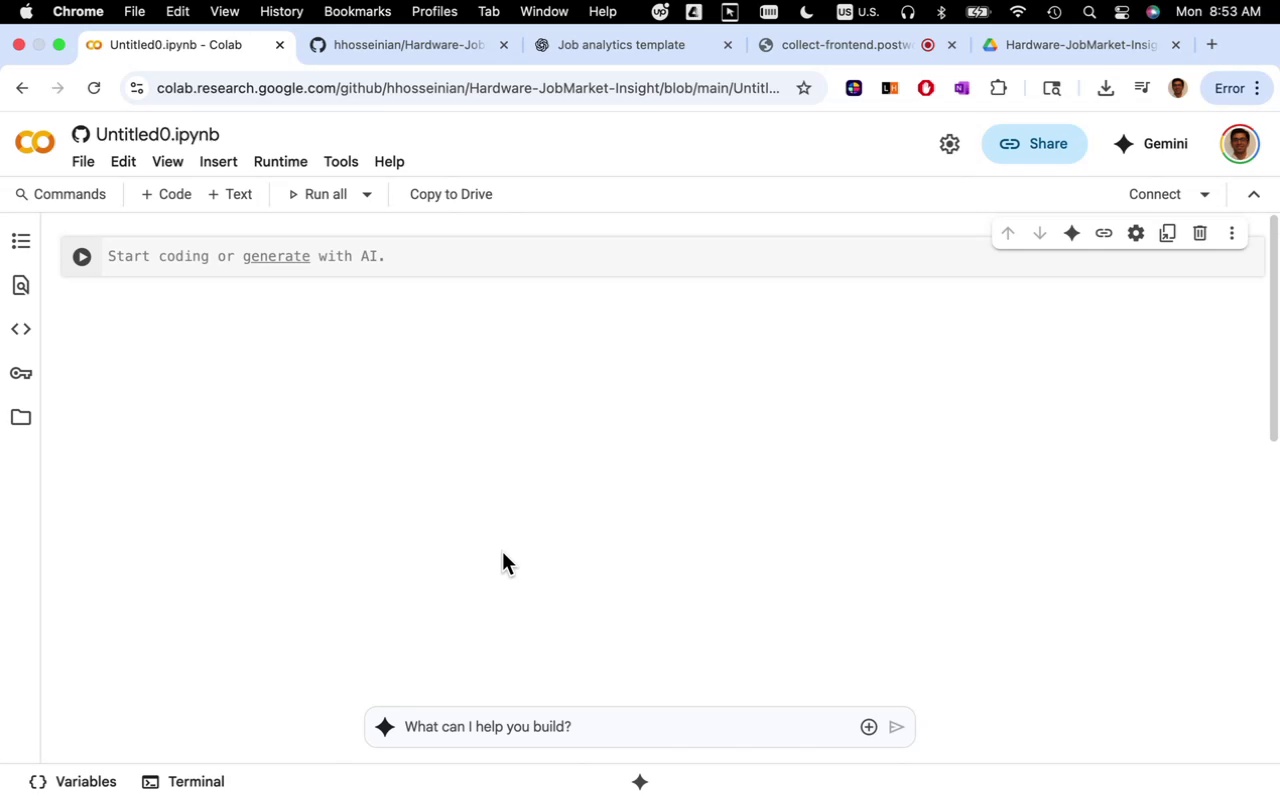 
wait(31.02)
 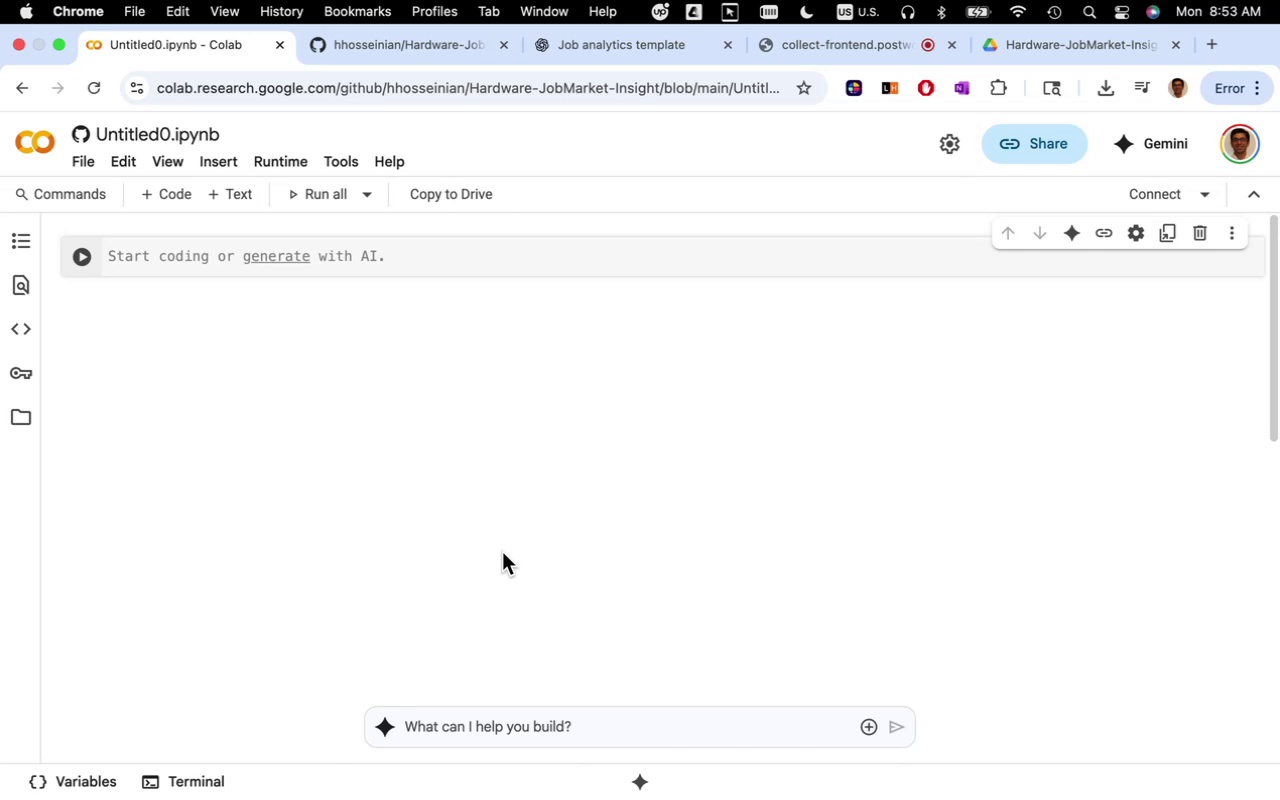 
left_click([76, 161])
 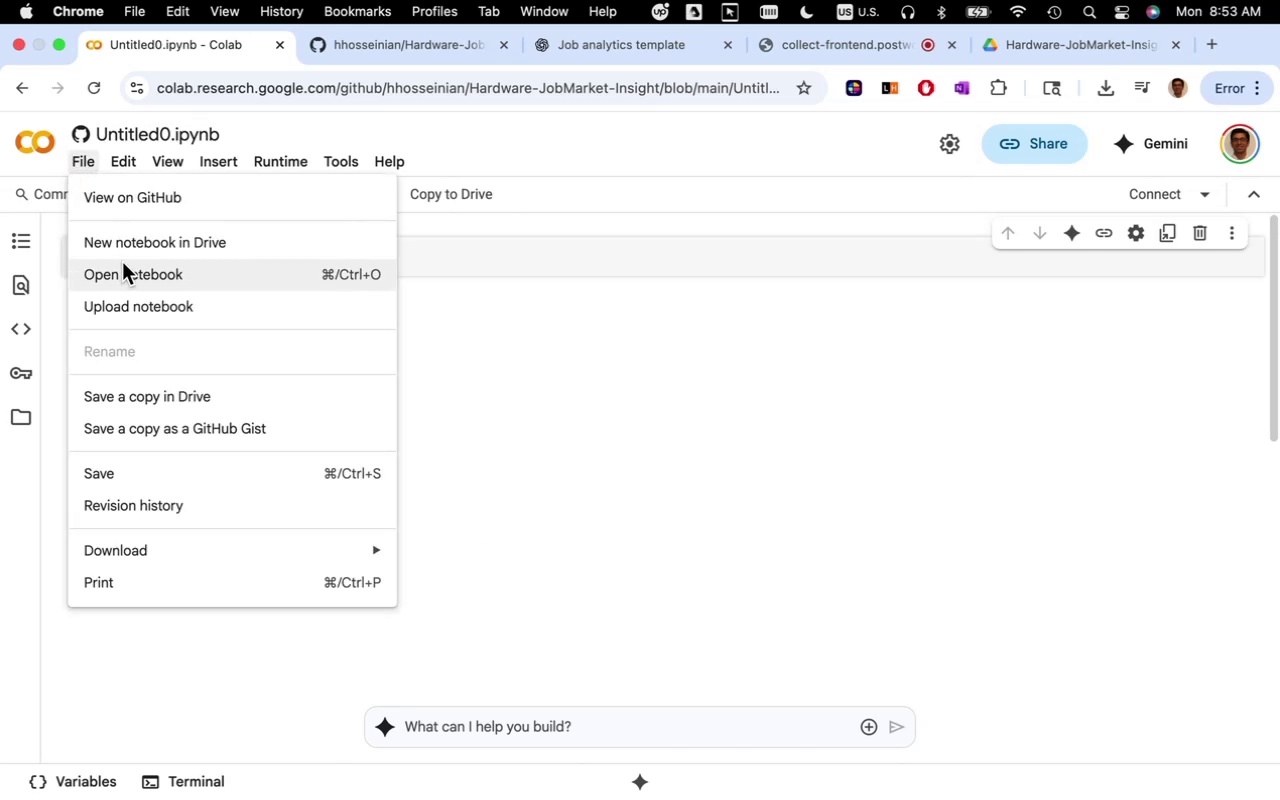 
left_click([129, 273])
 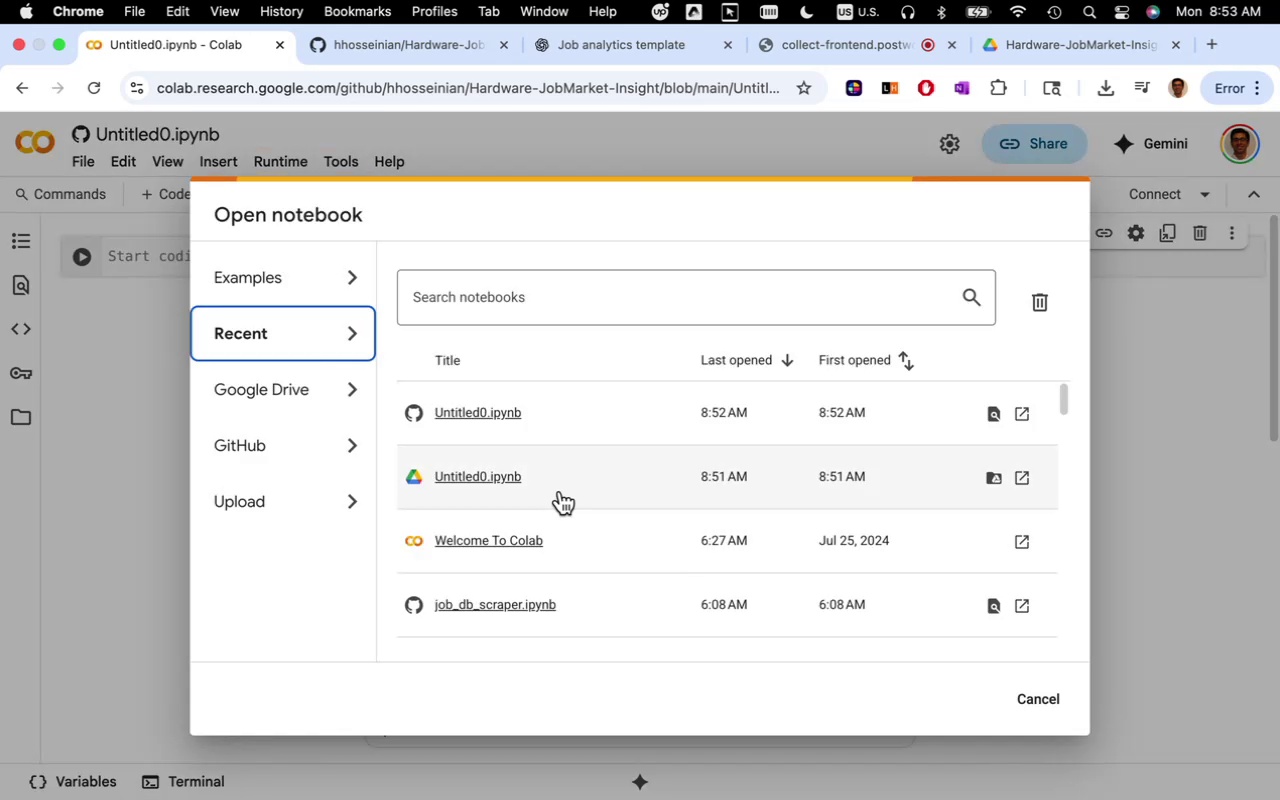 
scroll: coordinate [611, 458], scroll_direction: down, amount: 7.0
 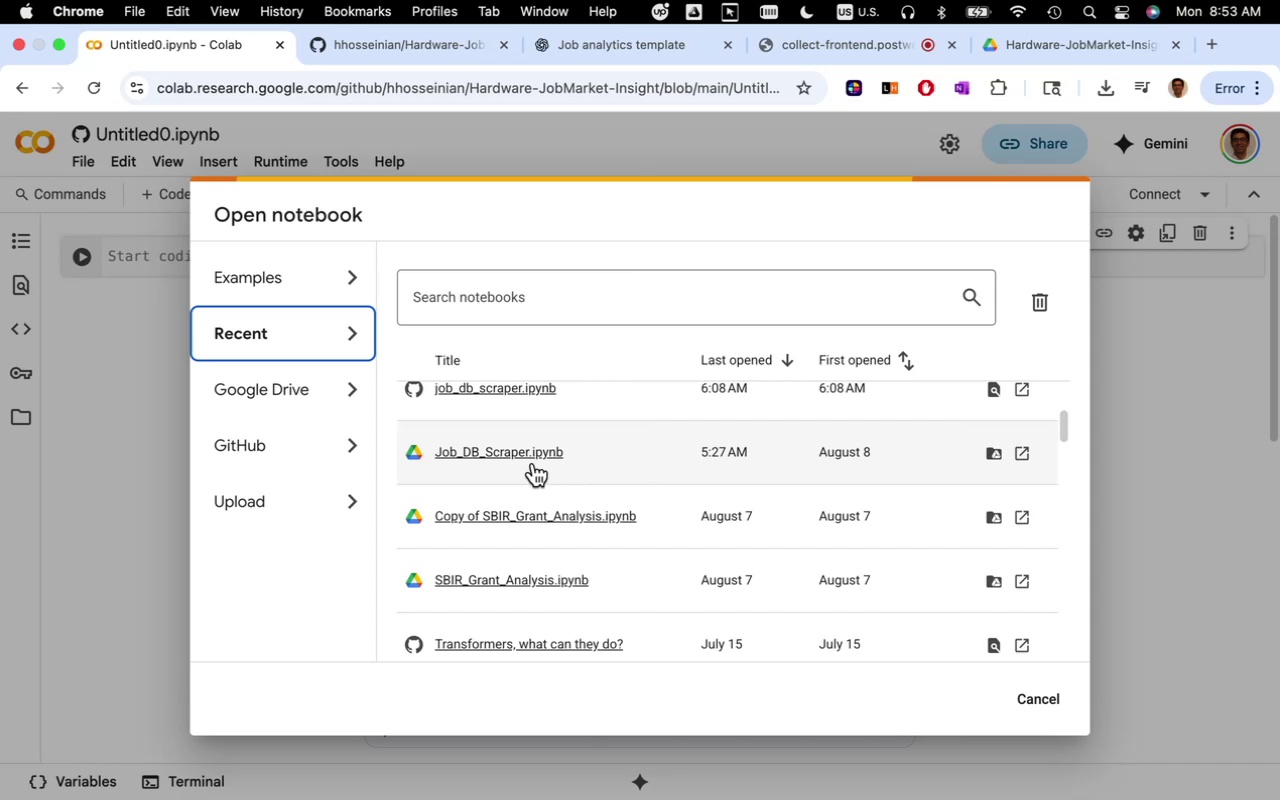 
left_click([530, 455])
 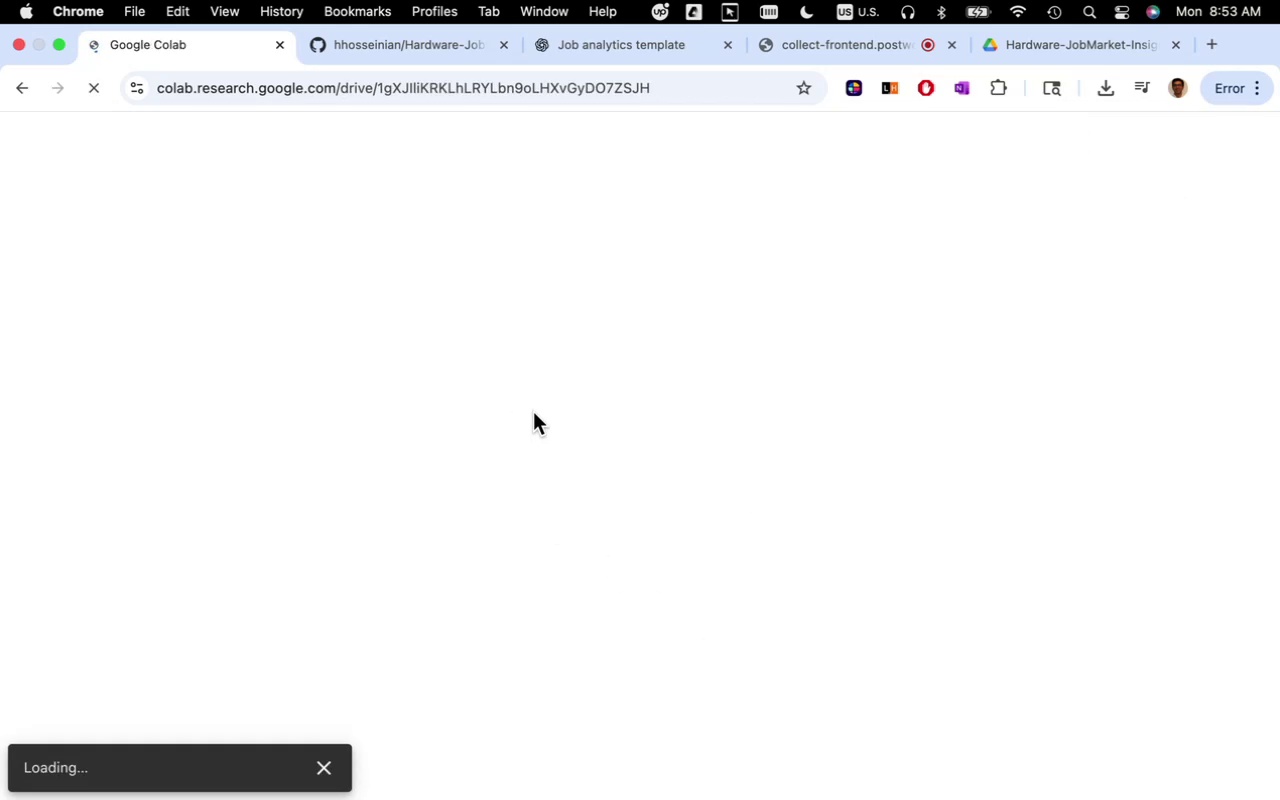 
wait(10.79)
 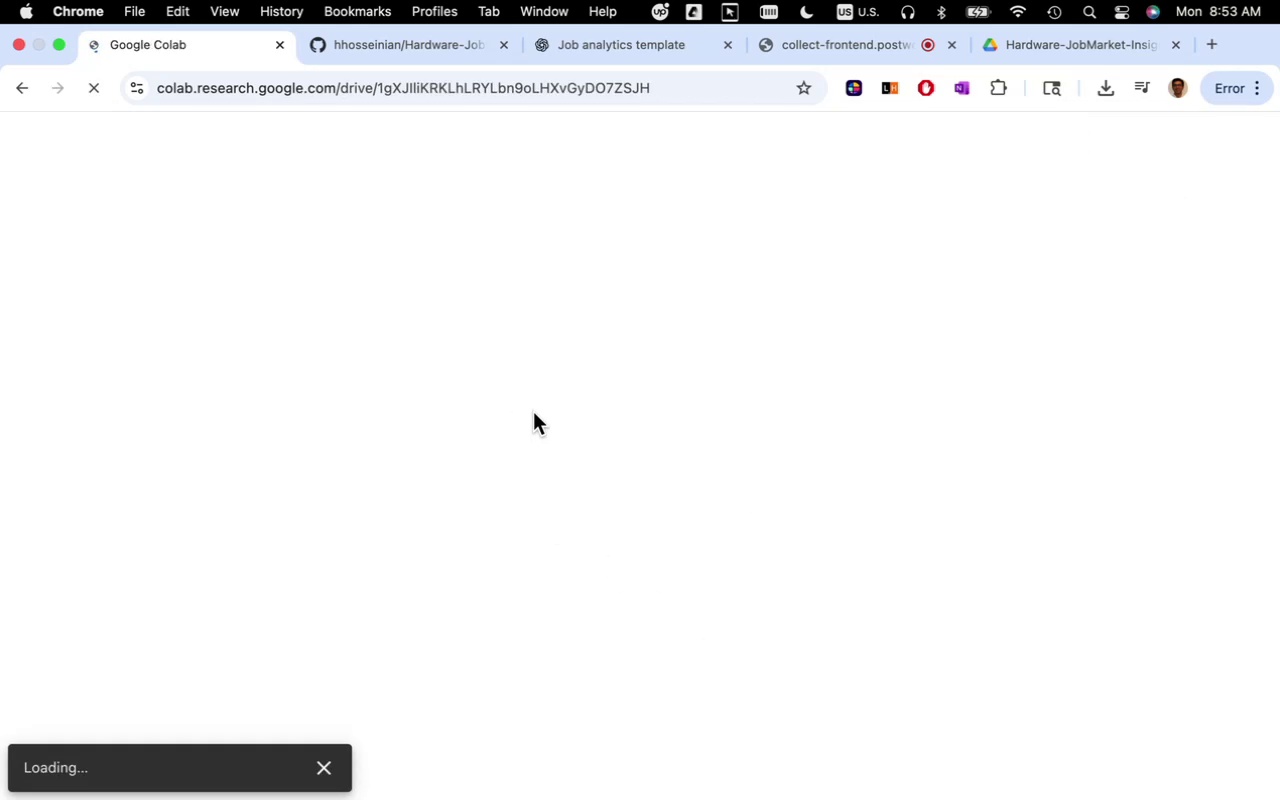 
scroll: coordinate [396, 437], scroll_direction: down, amount: 1.0
 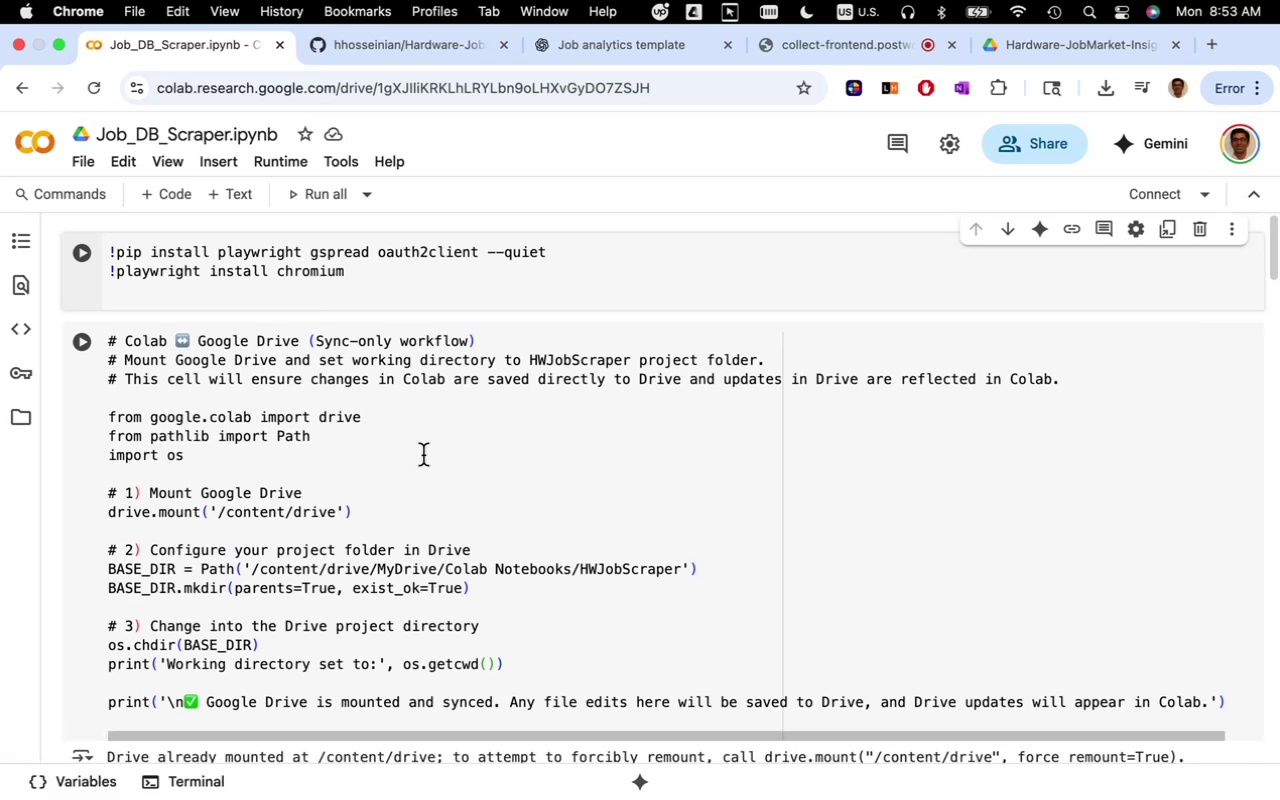 
wait(5.35)
 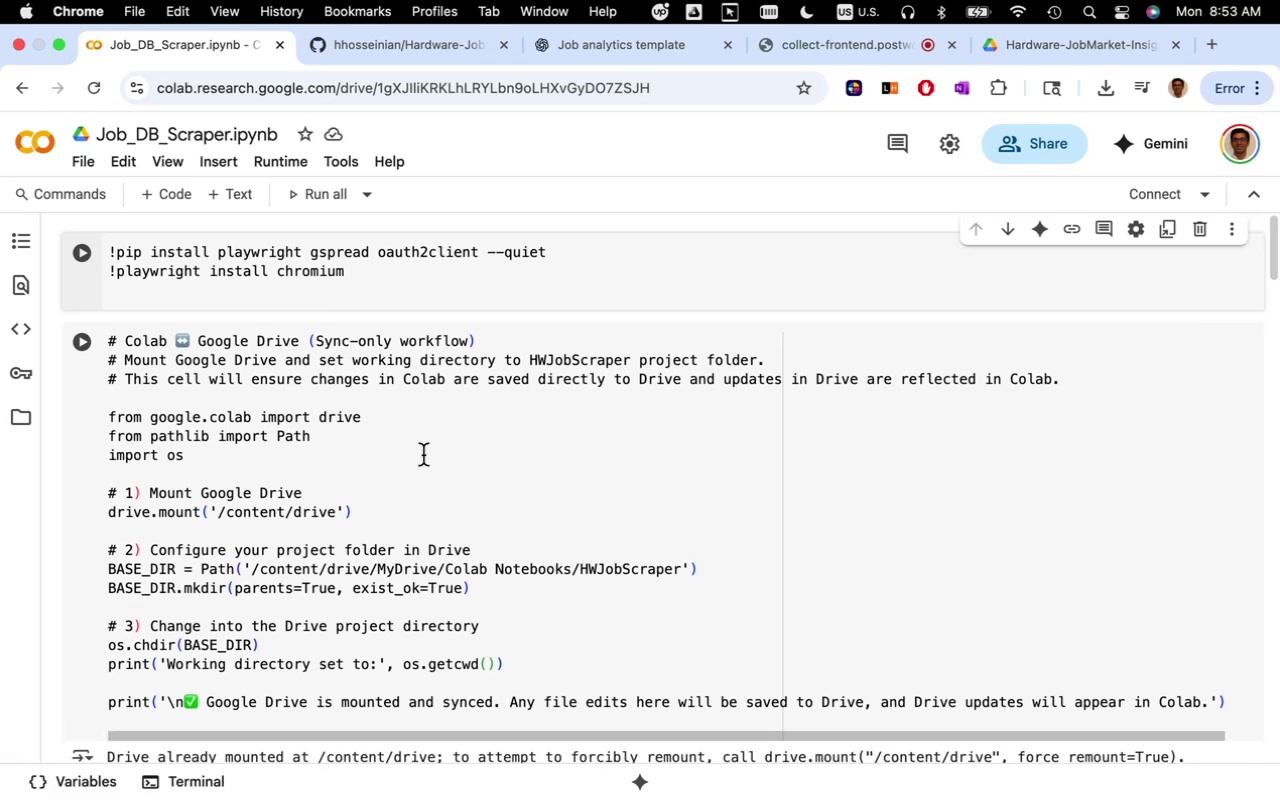 
scroll: coordinate [429, 506], scroll_direction: down, amount: 17.0
 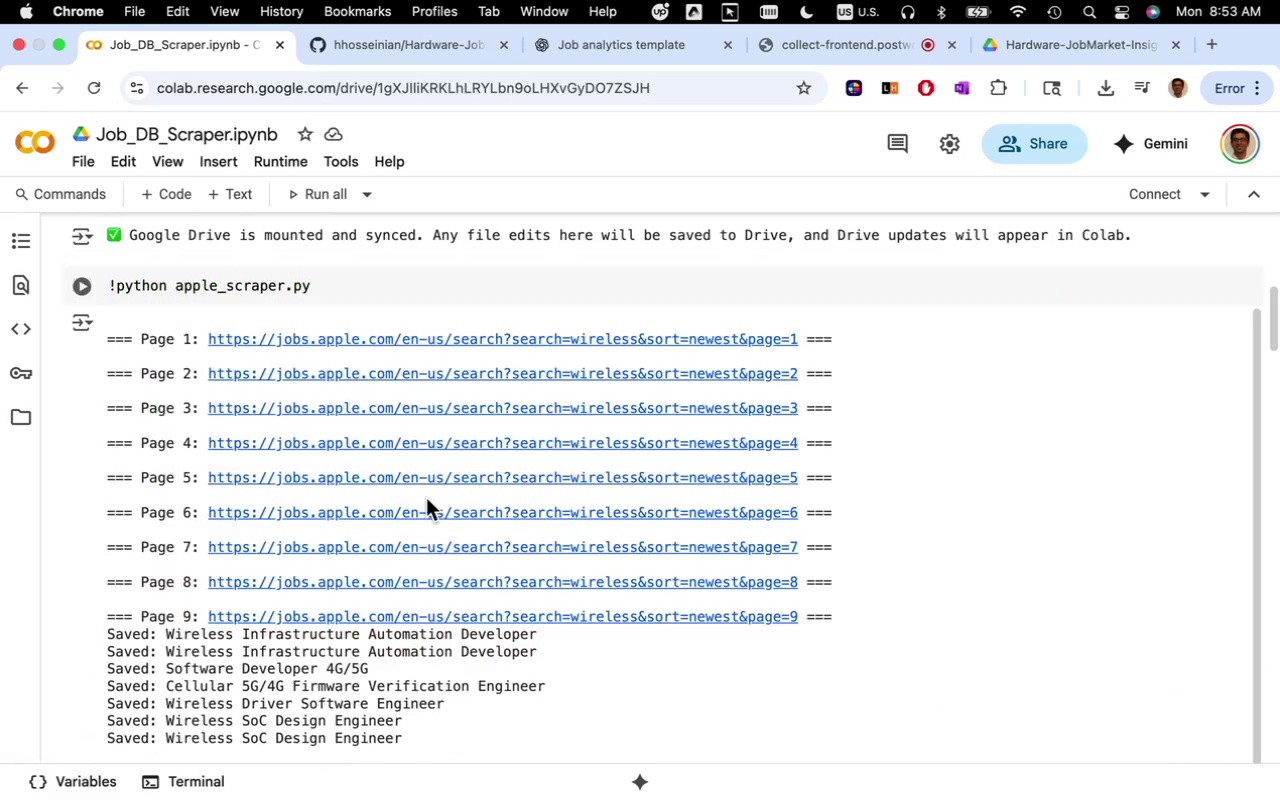 
scroll: coordinate [425, 500], scroll_direction: up, amount: 3.0
 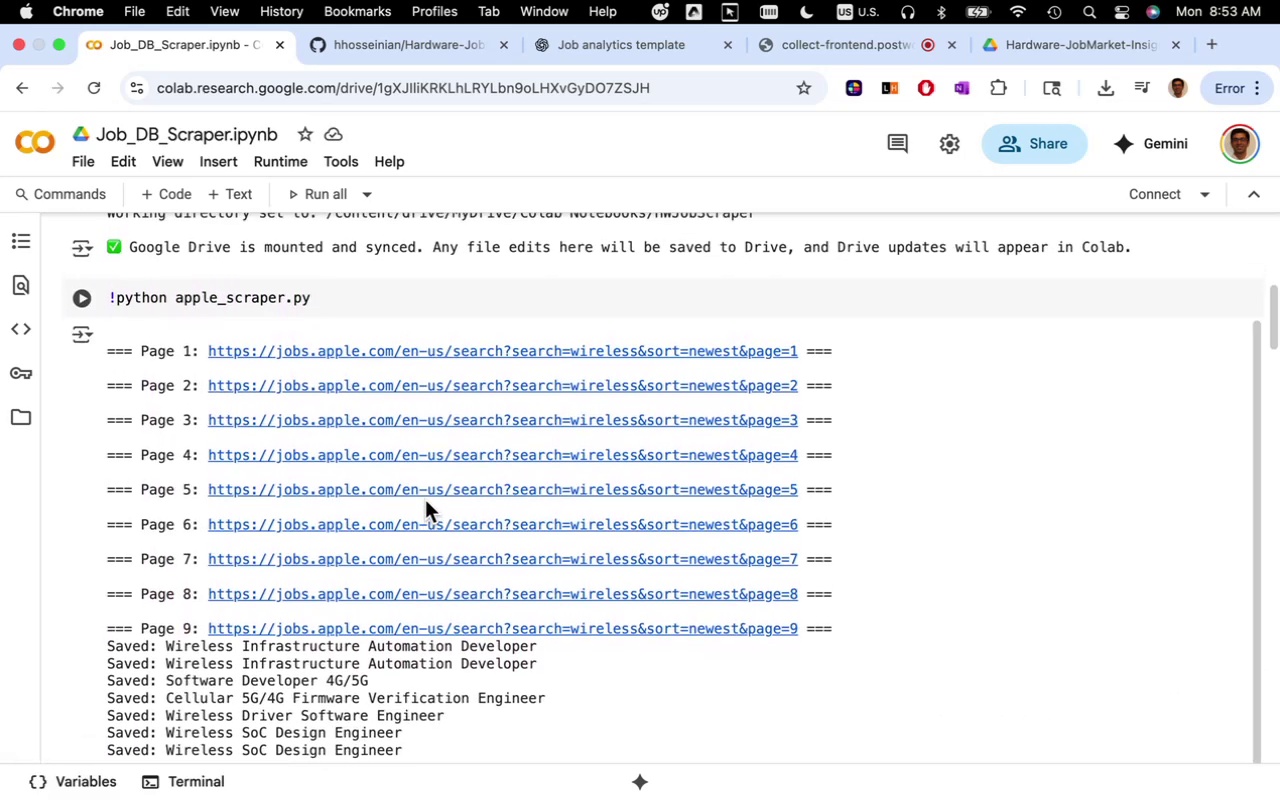 
scroll: coordinate [428, 574], scroll_direction: down, amount: 75.0
 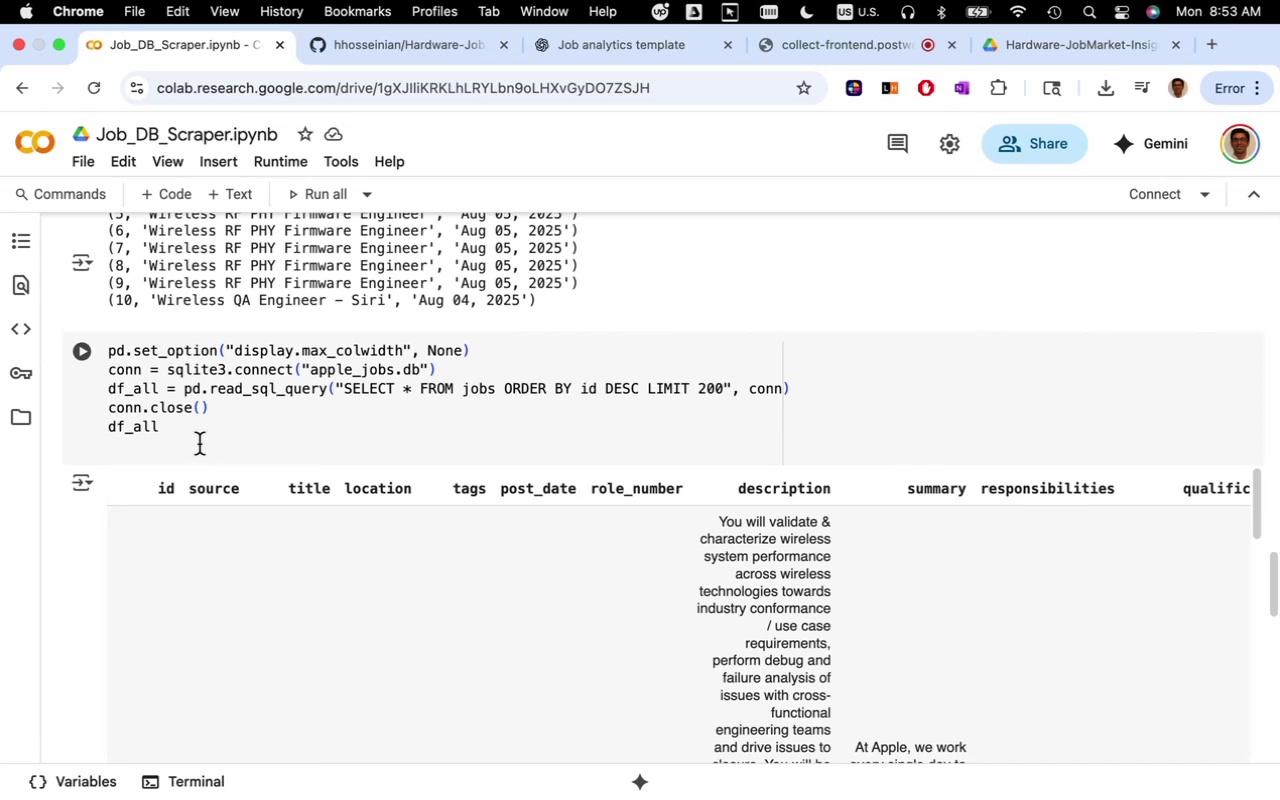 
scroll: coordinate [222, 550], scroll_direction: up, amount: 31.0
 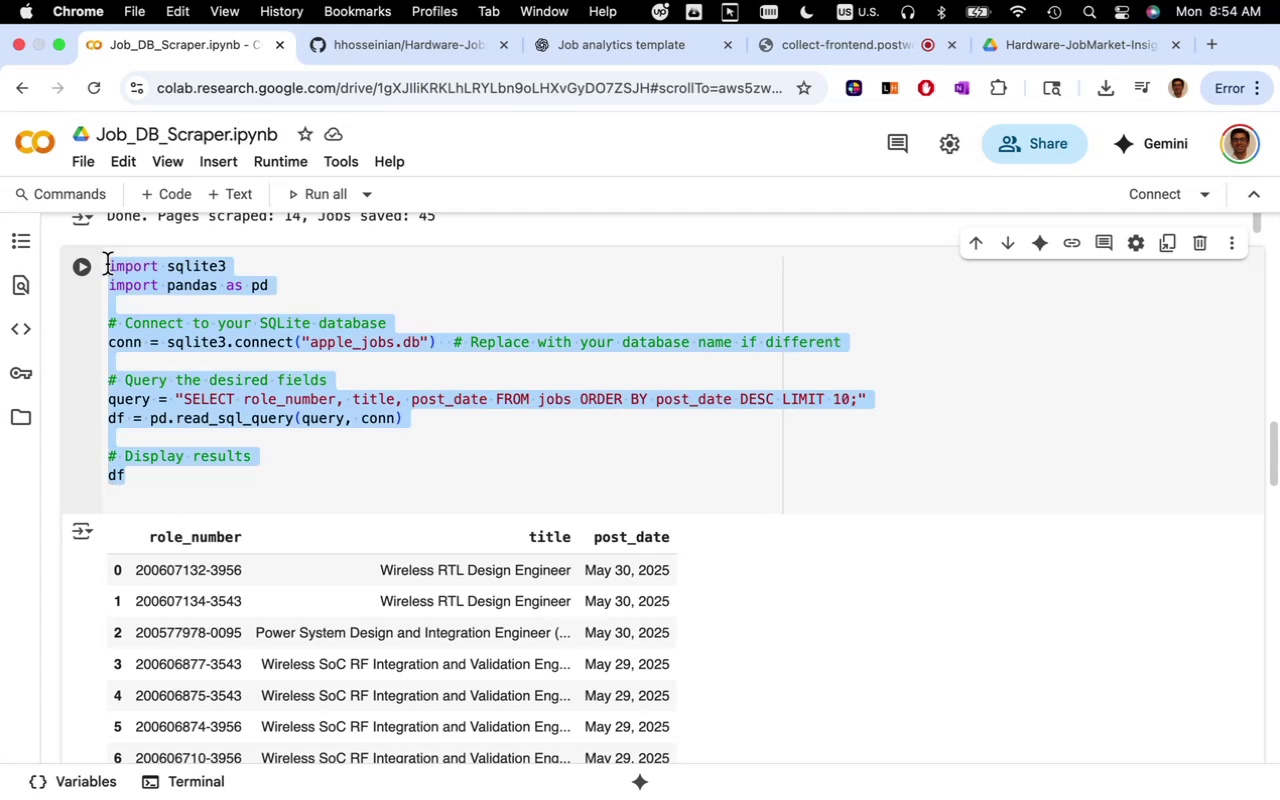 
wait(6.88)
 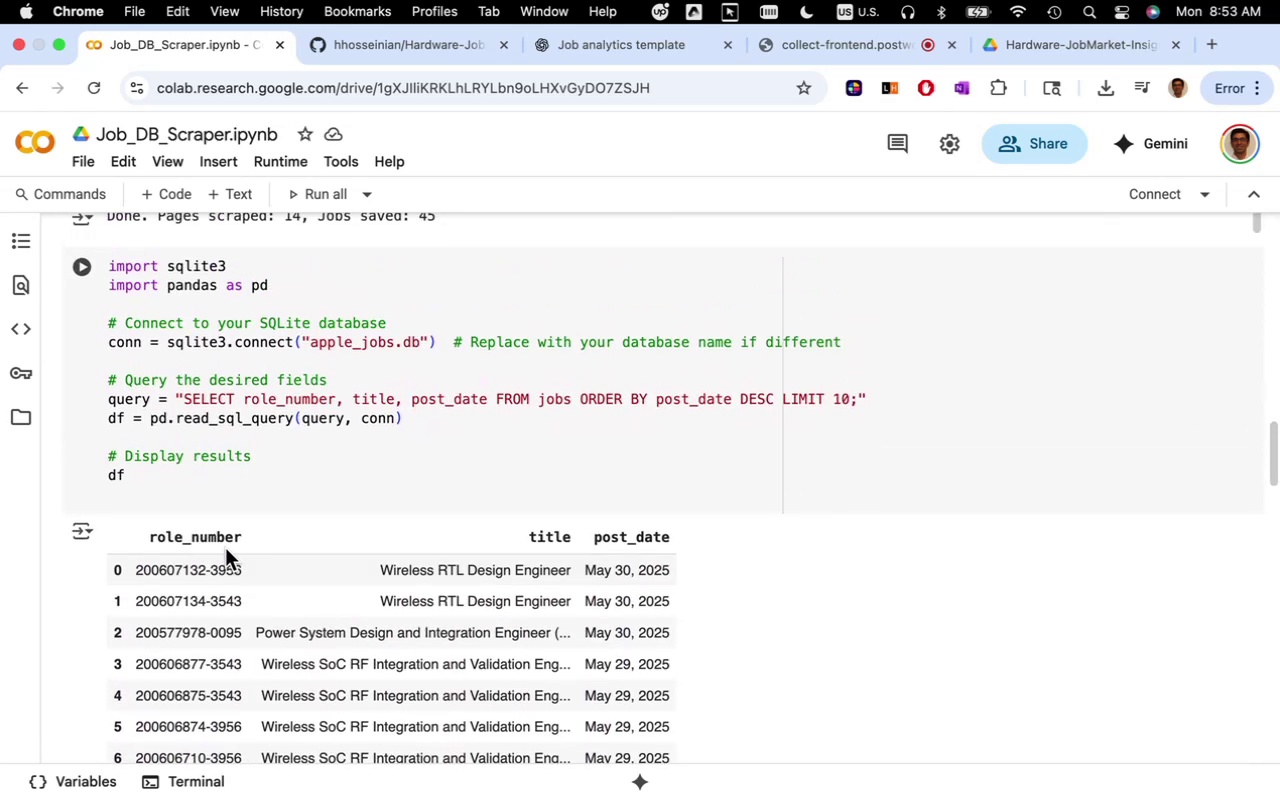 
key(Meta+C)
 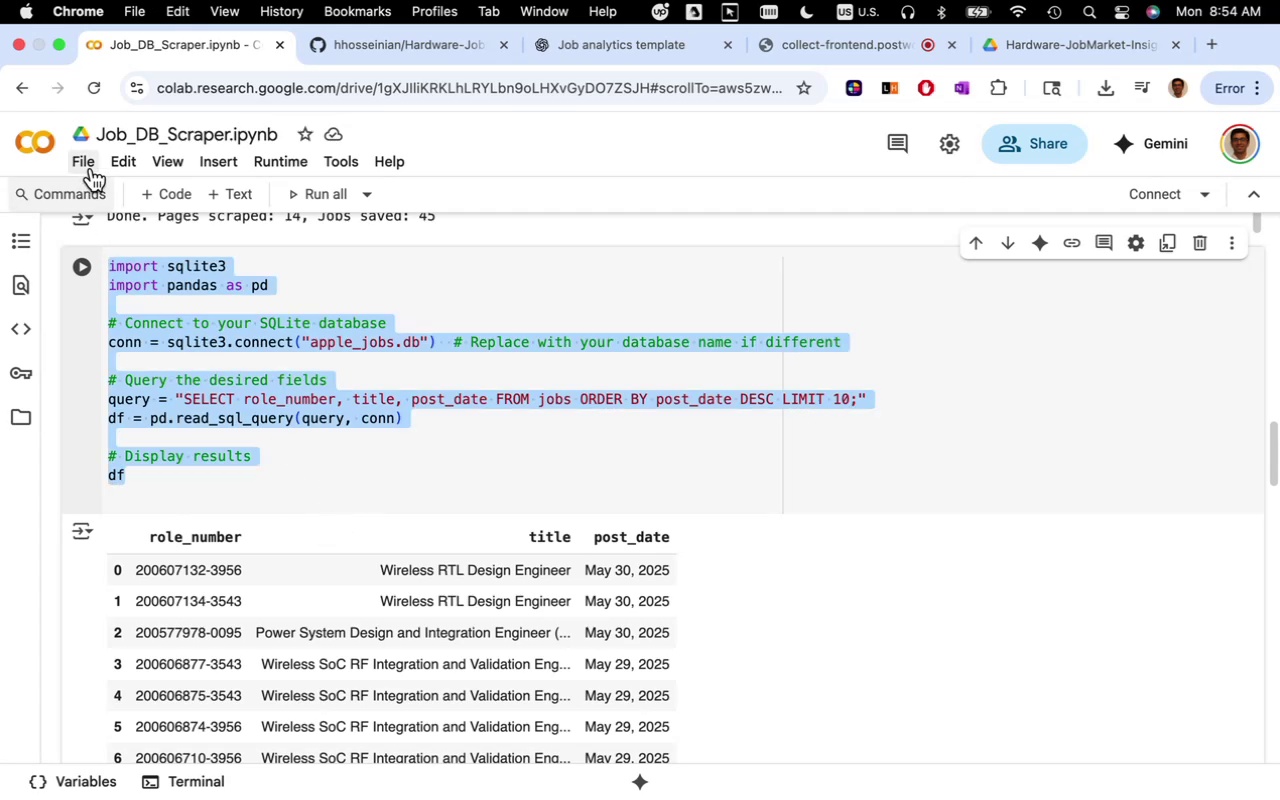 
left_click([92, 164])
 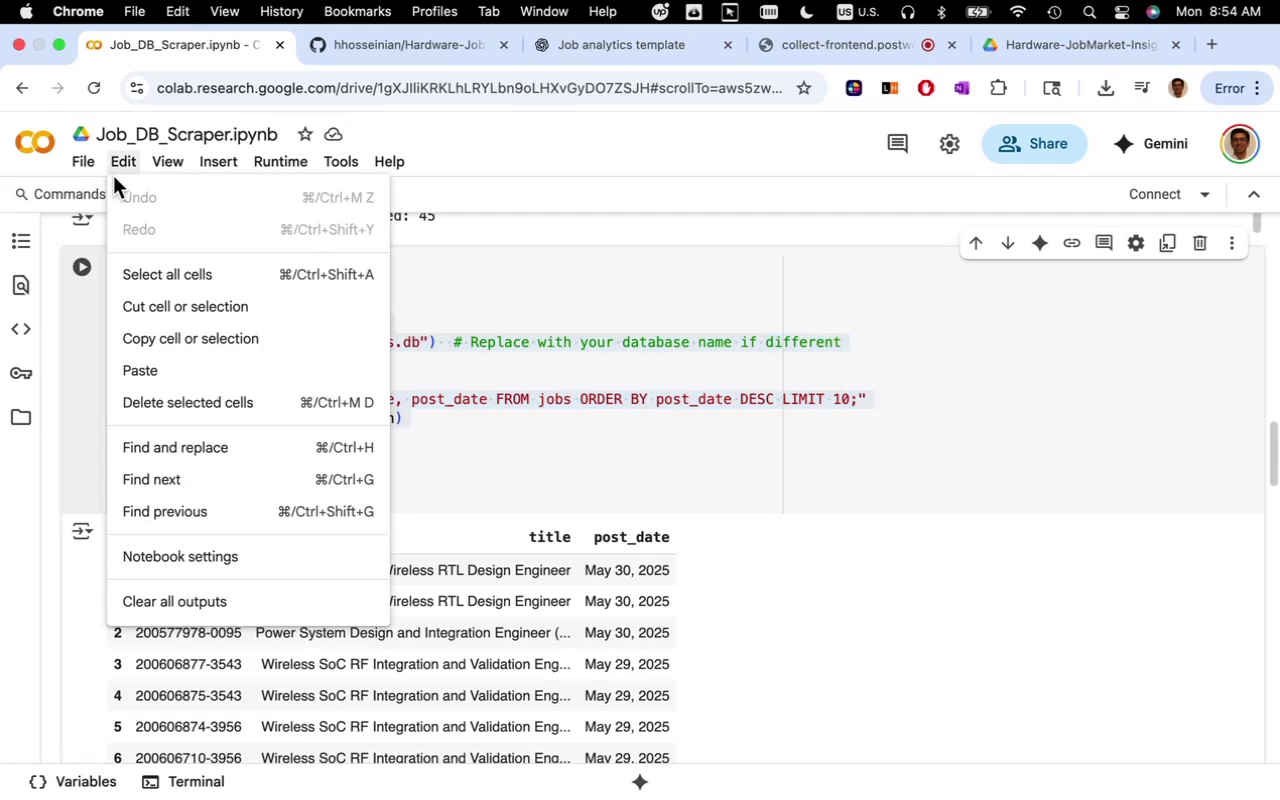 
mouse_move([86, 184])
 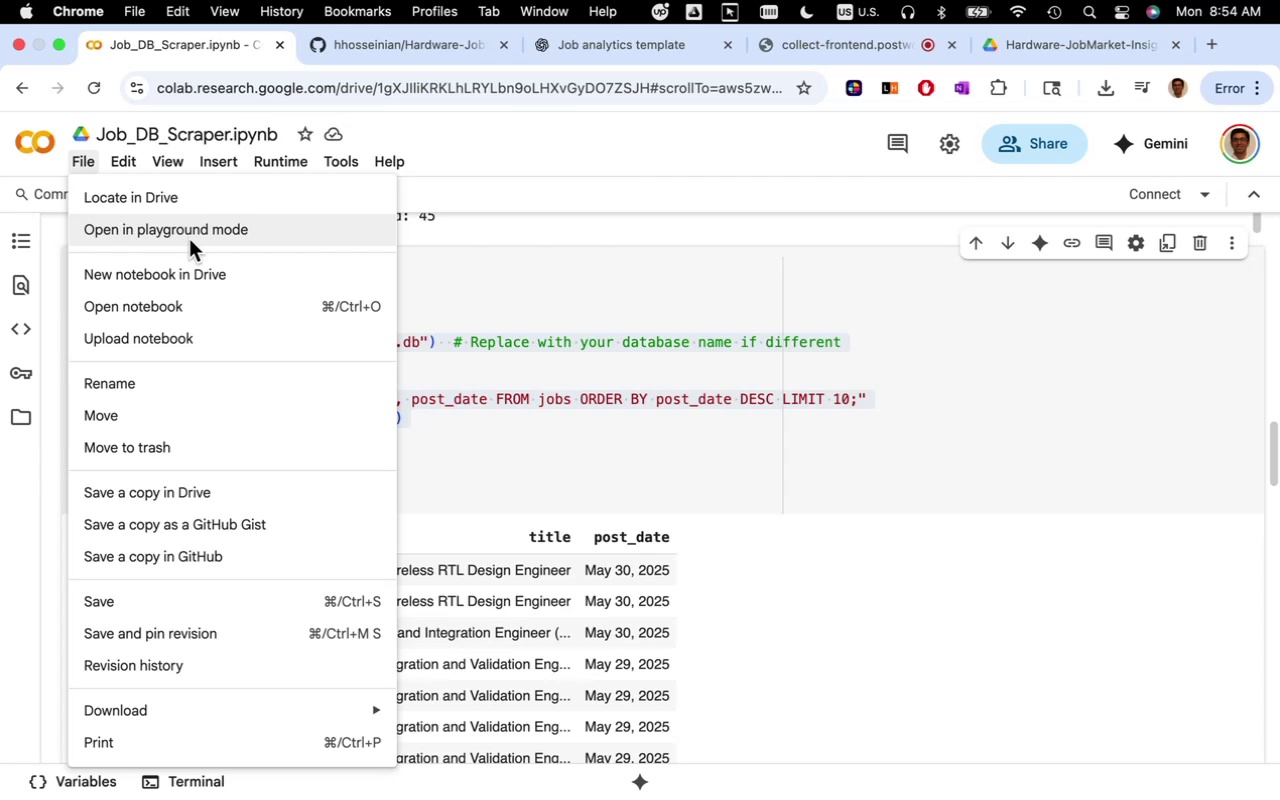 
wait(10.31)
 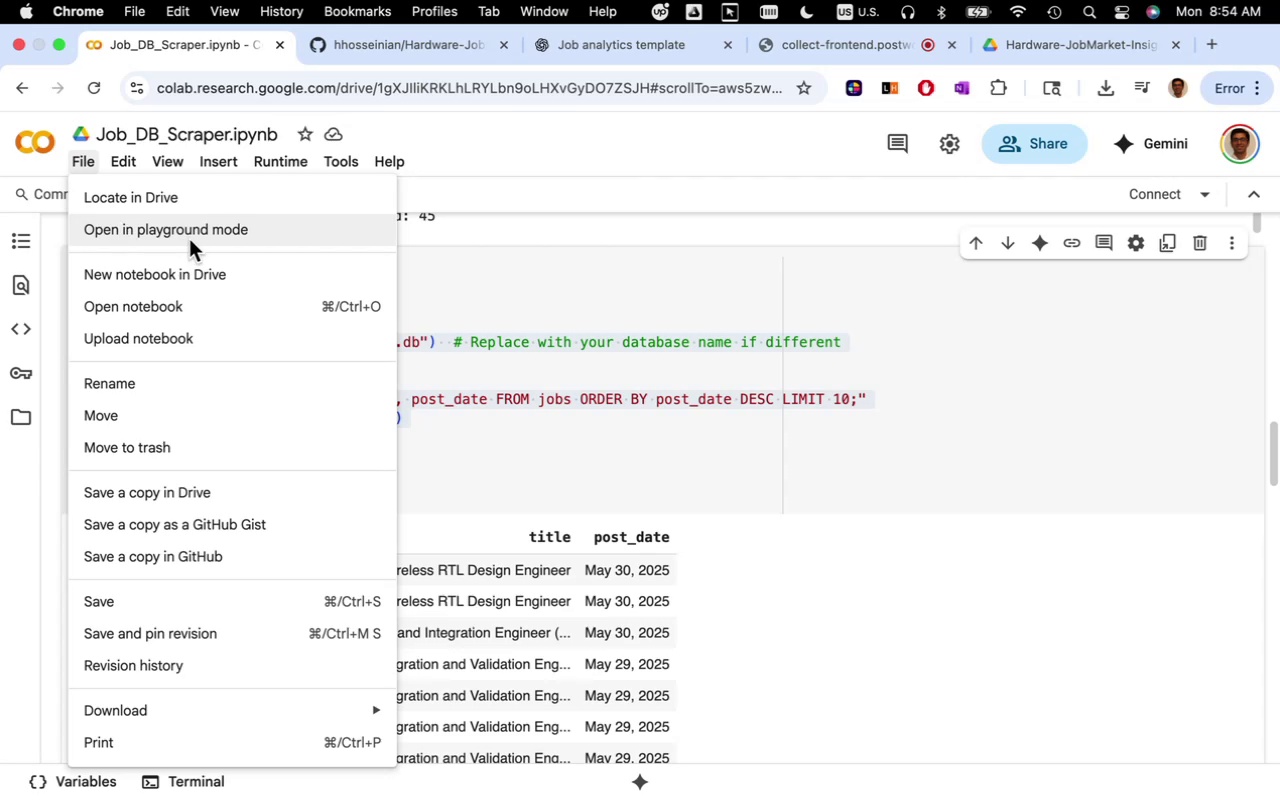 
left_click([456, 55])
 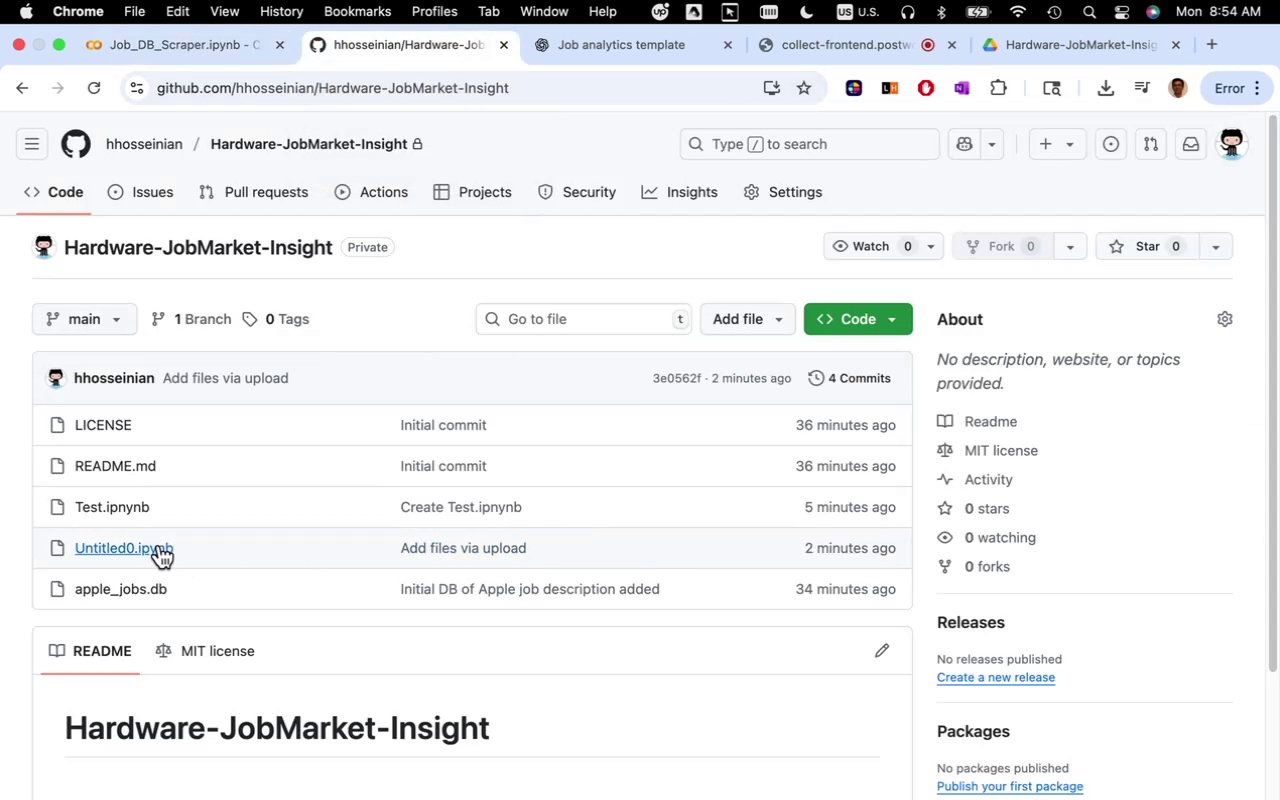 
left_click([158, 545])
 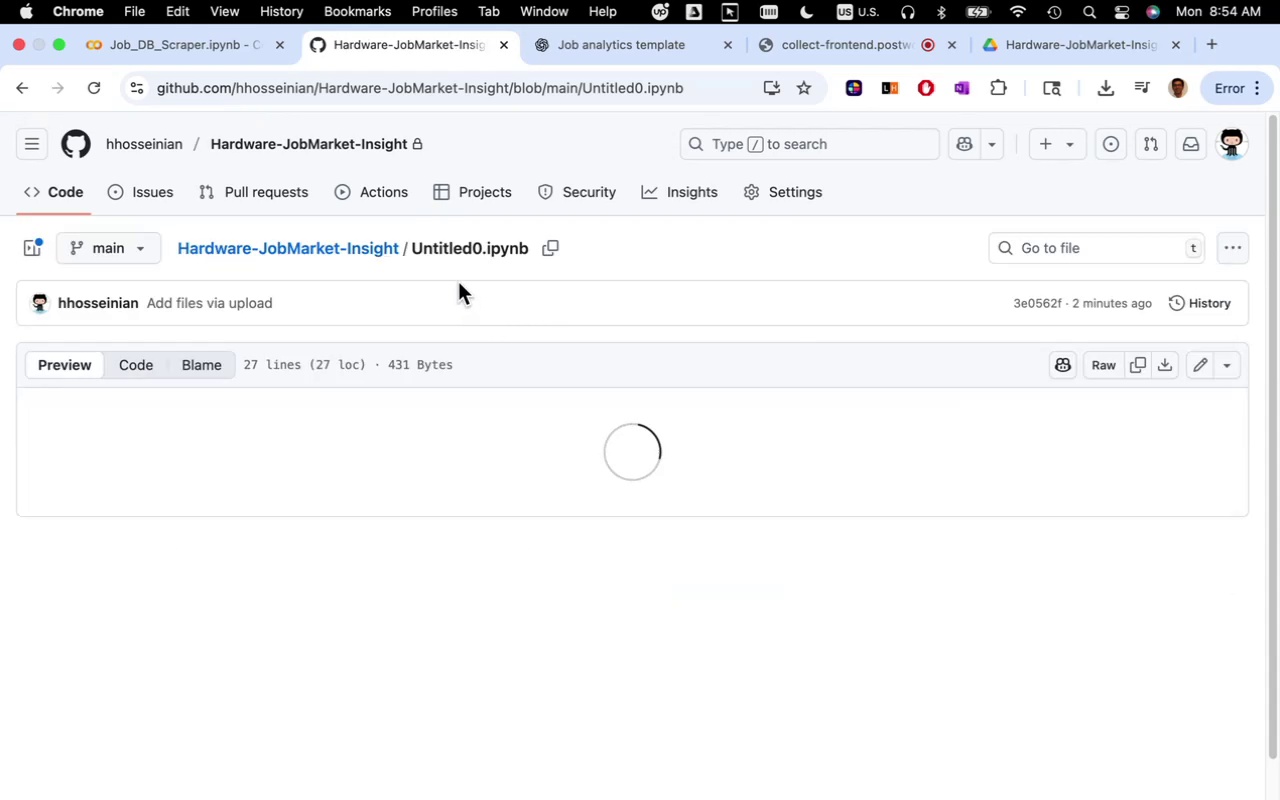 
wait(7.27)
 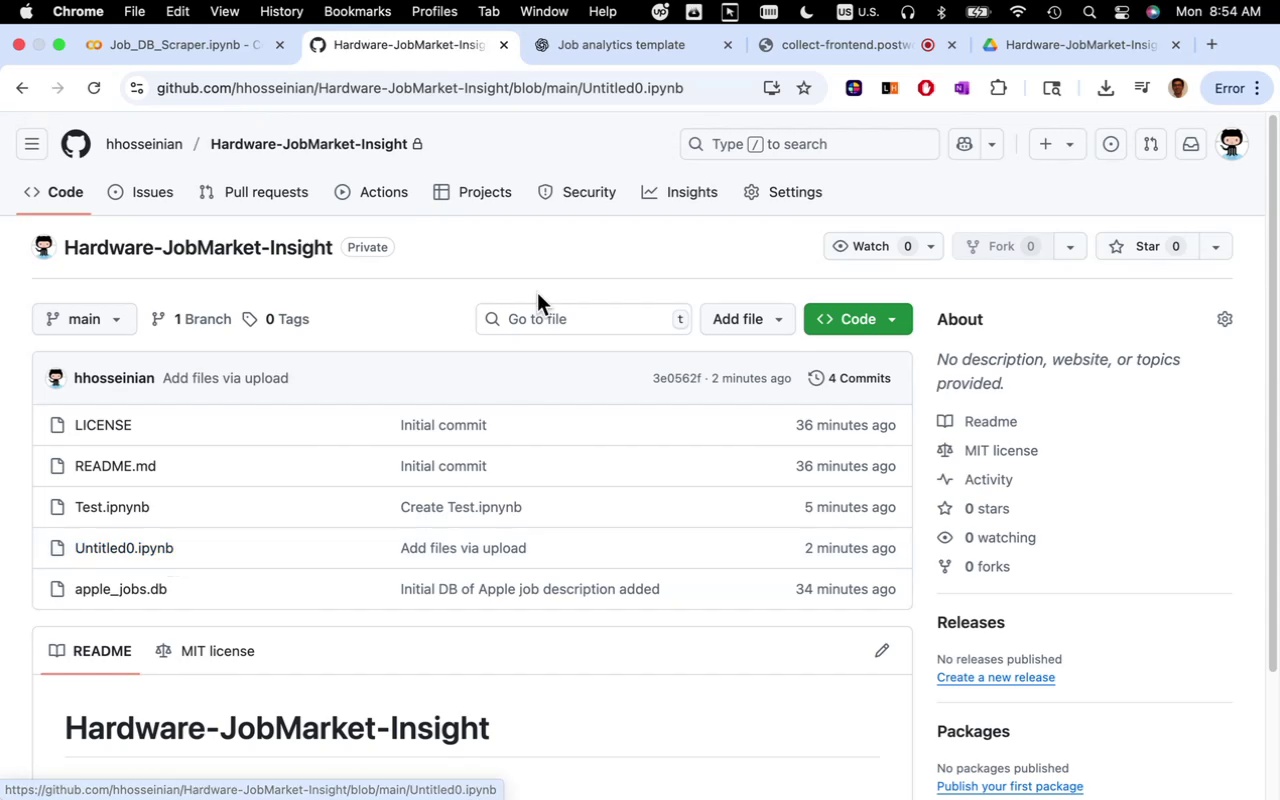 
left_click([219, 40])
 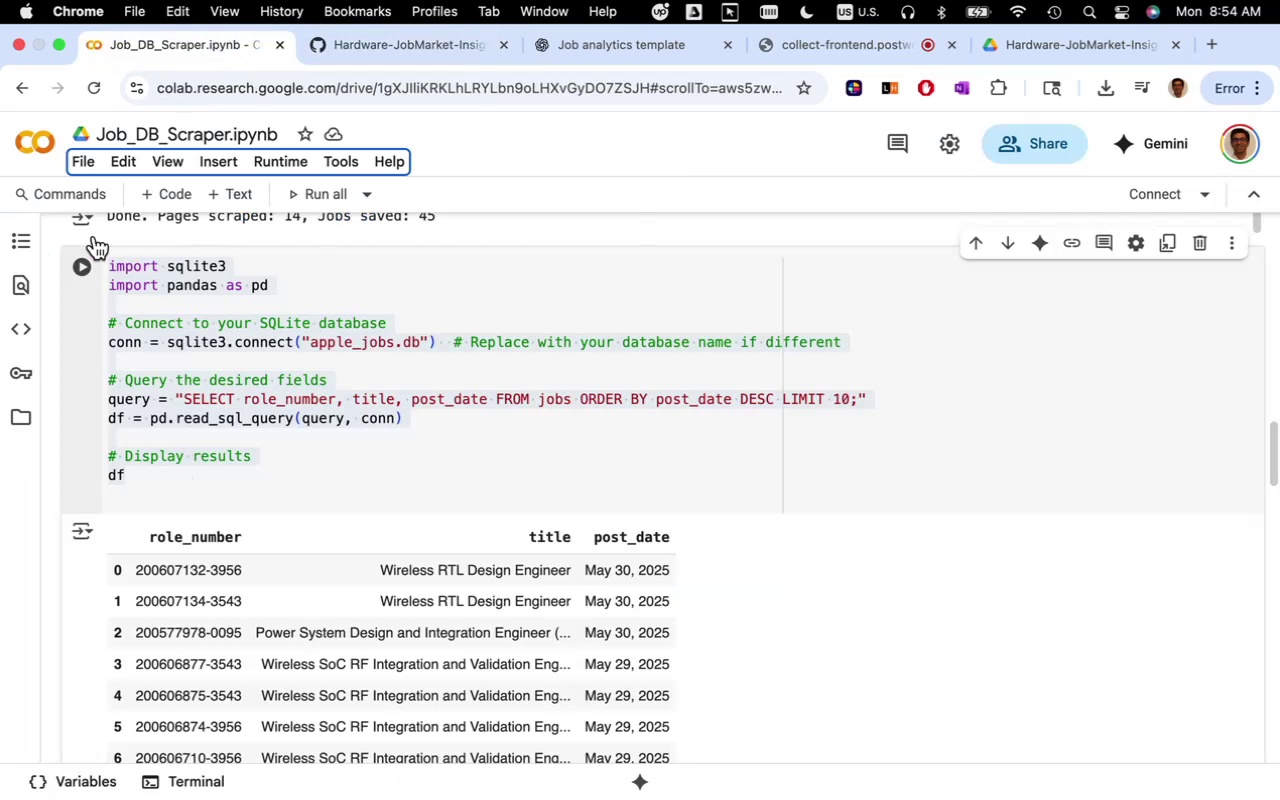 
left_click([85, 151])
 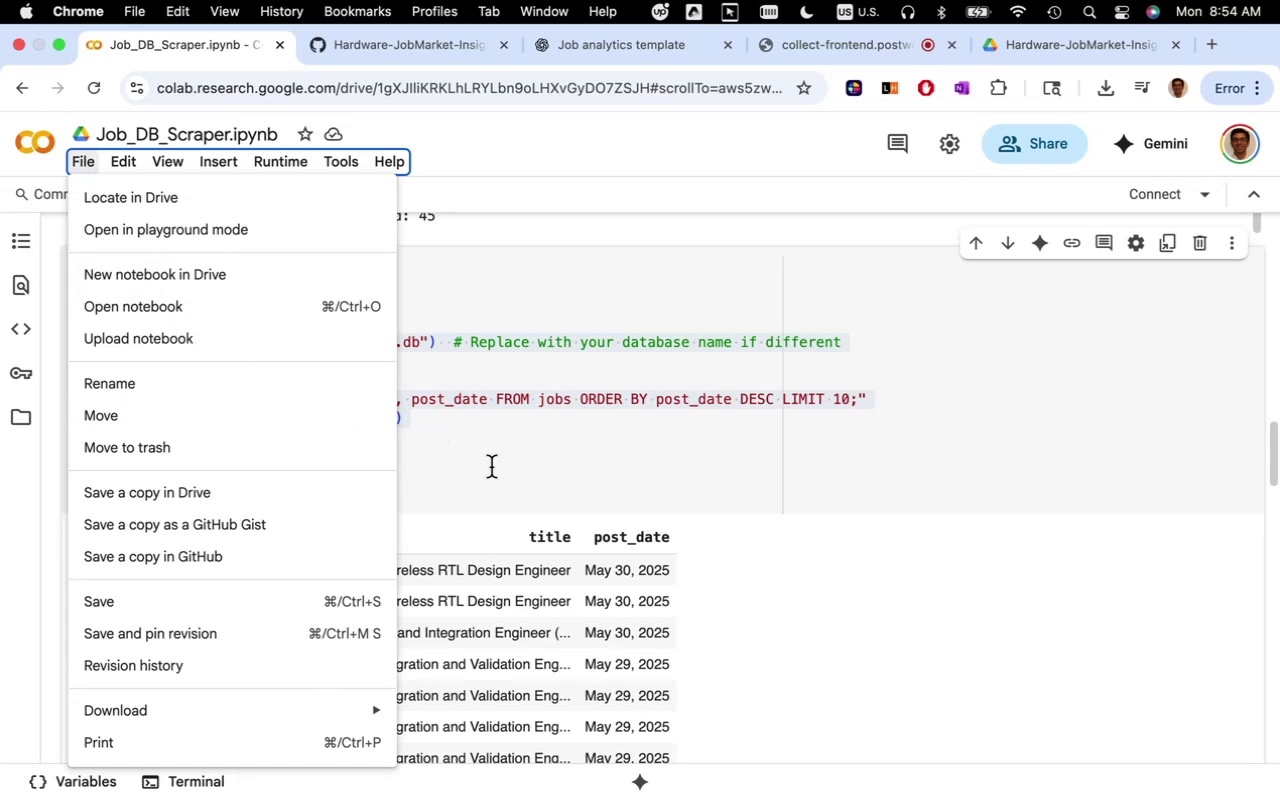 
wait(5.99)
 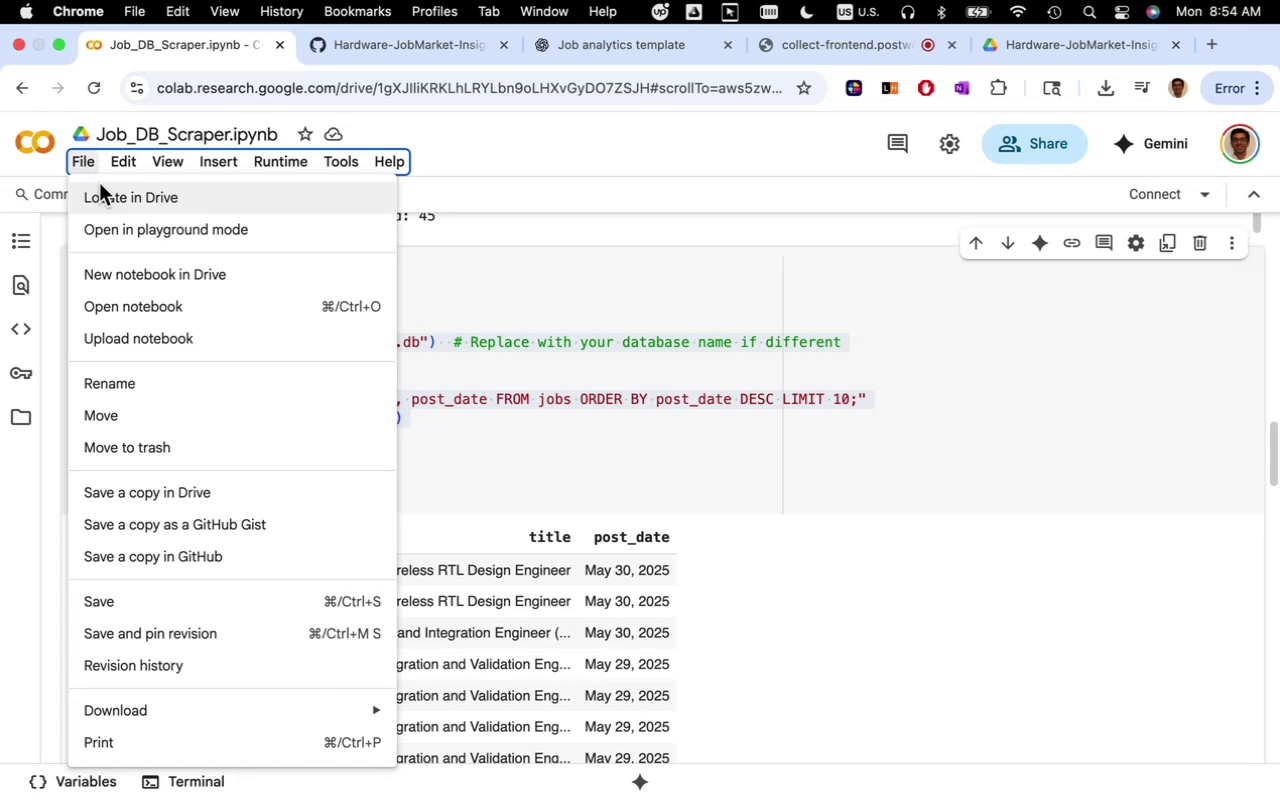 
scroll: coordinate [521, 472], scroll_direction: down, amount: 2.0
 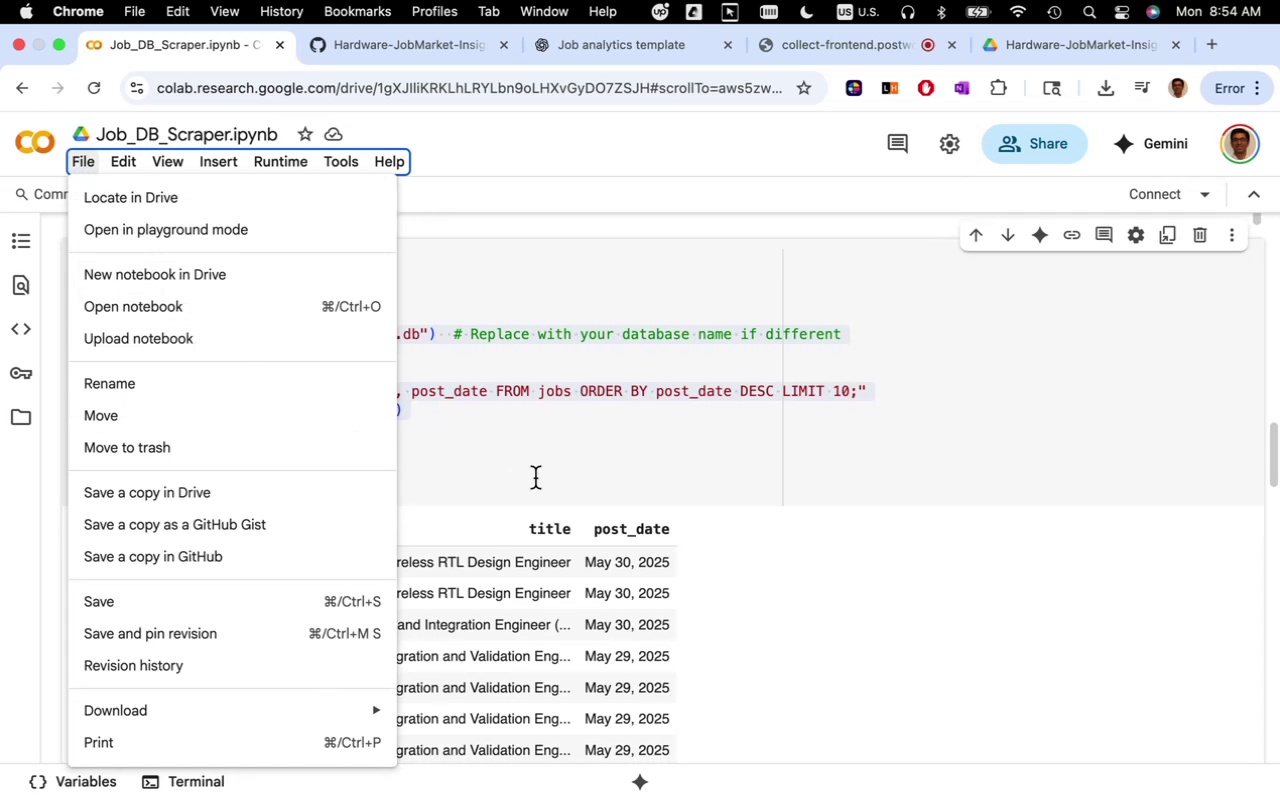 
scroll: coordinate [535, 478], scroll_direction: up, amount: 1.0
 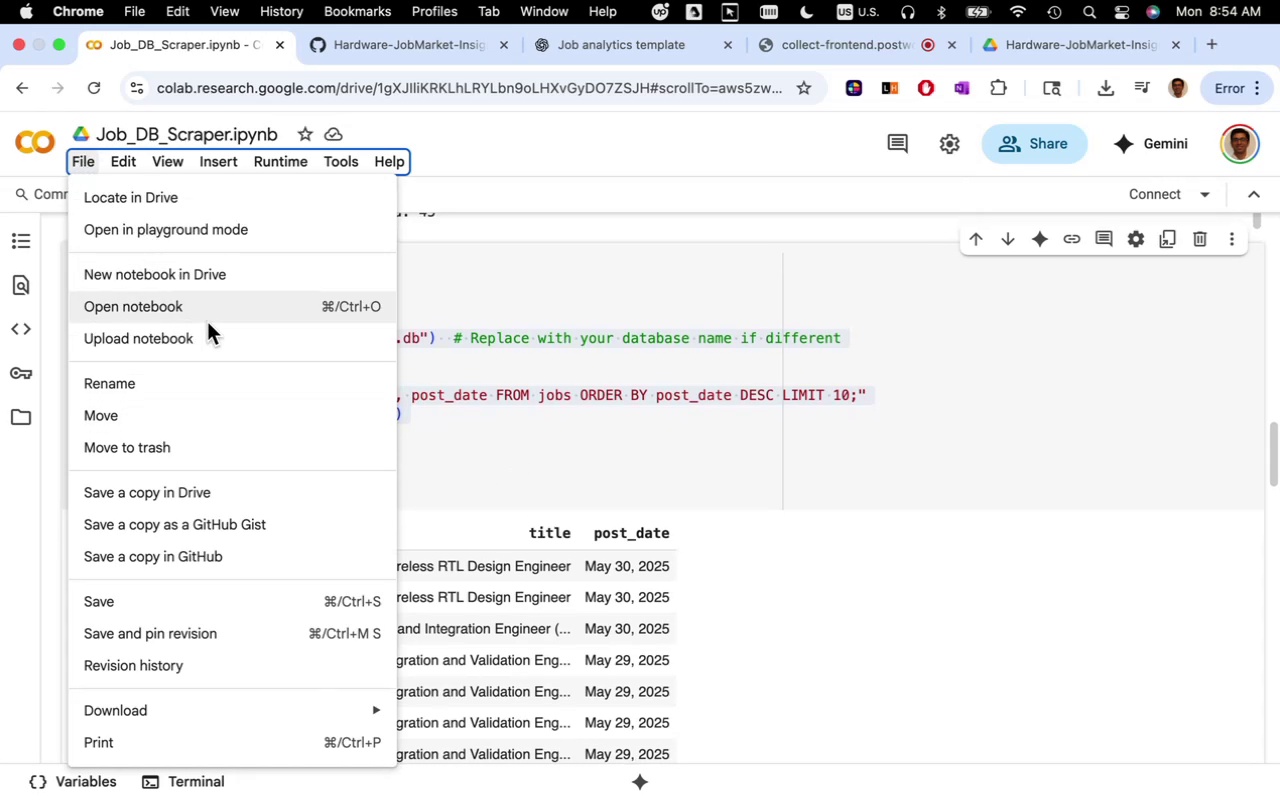 
right_click([181, 307])
 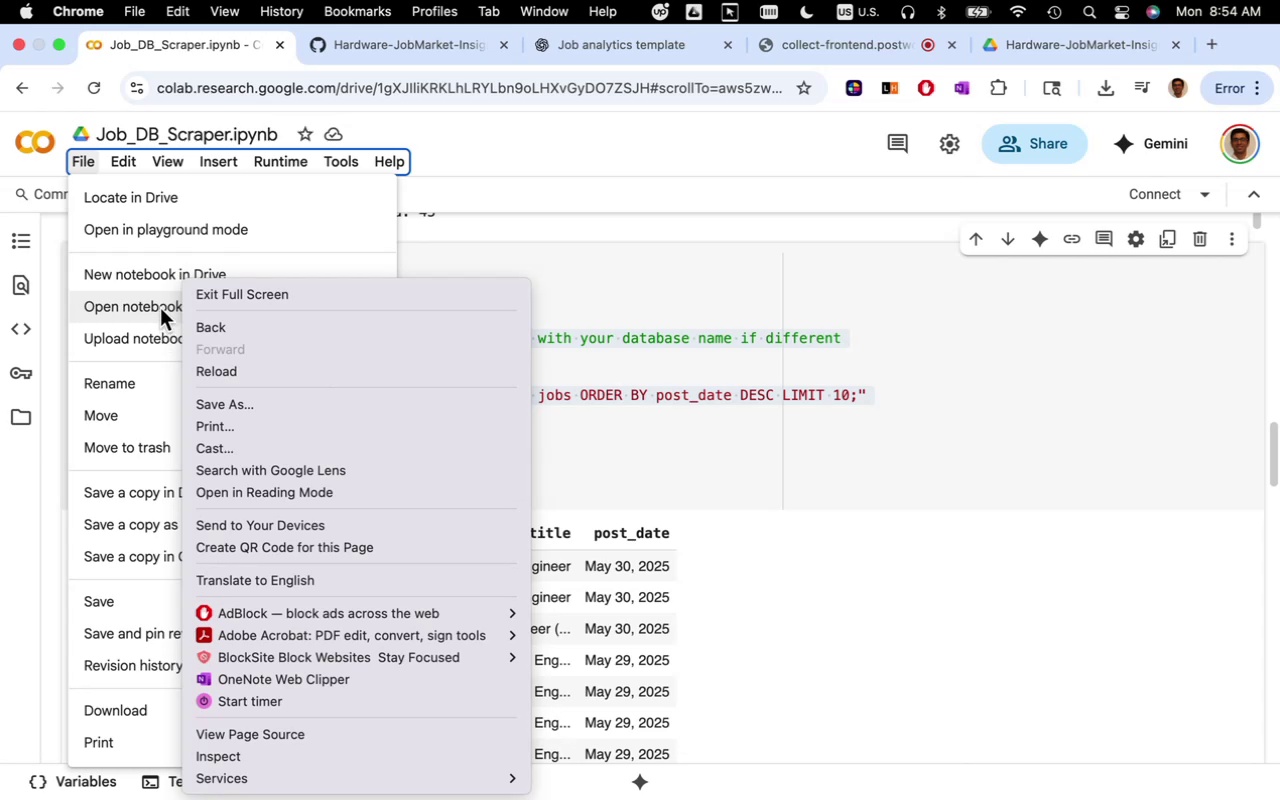 
left_click([158, 307])
 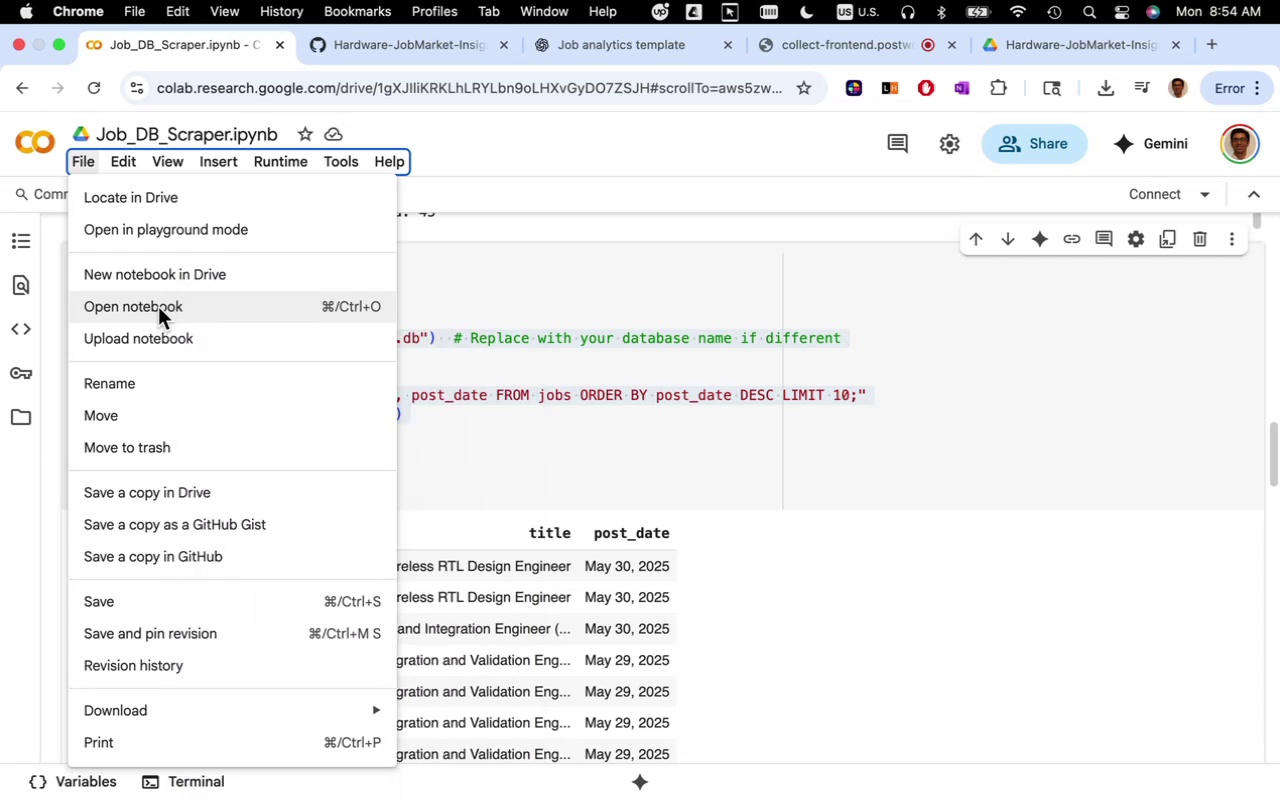 
left_click([158, 307])
 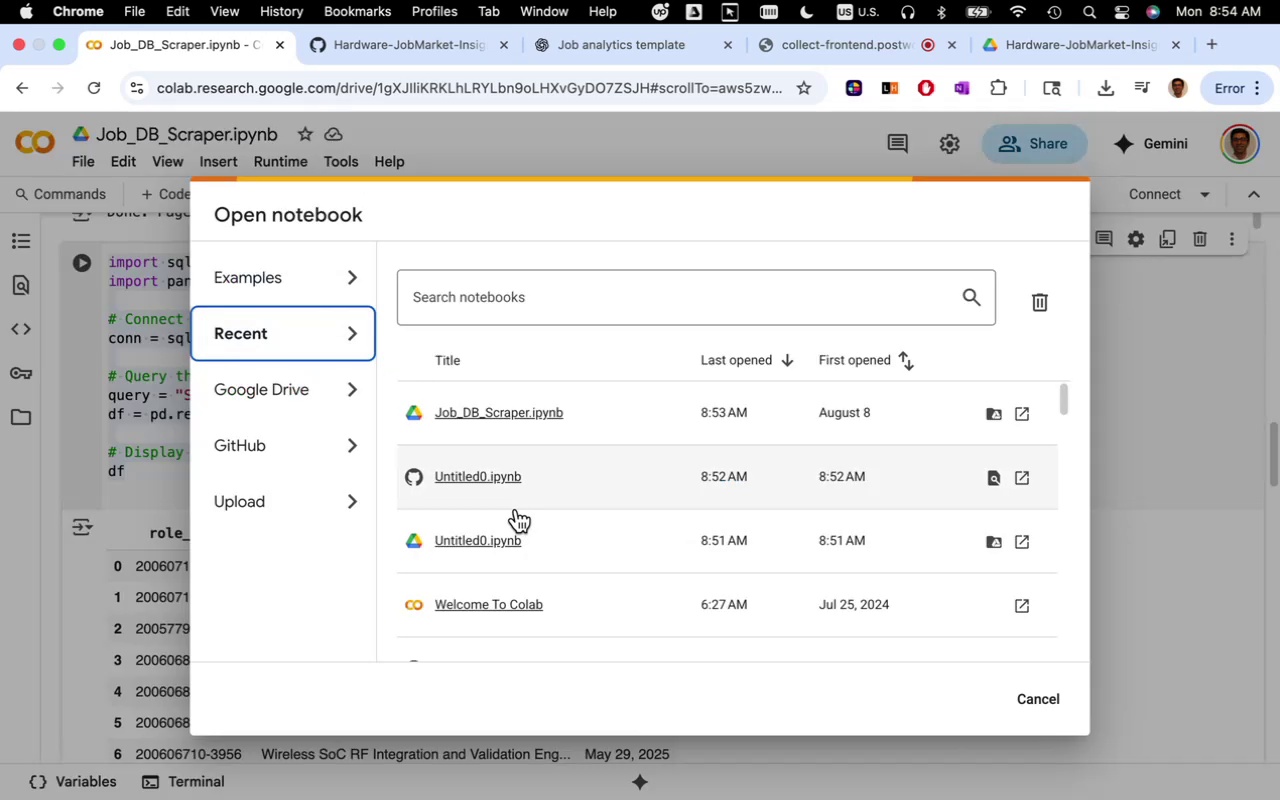 
left_click([487, 480])
 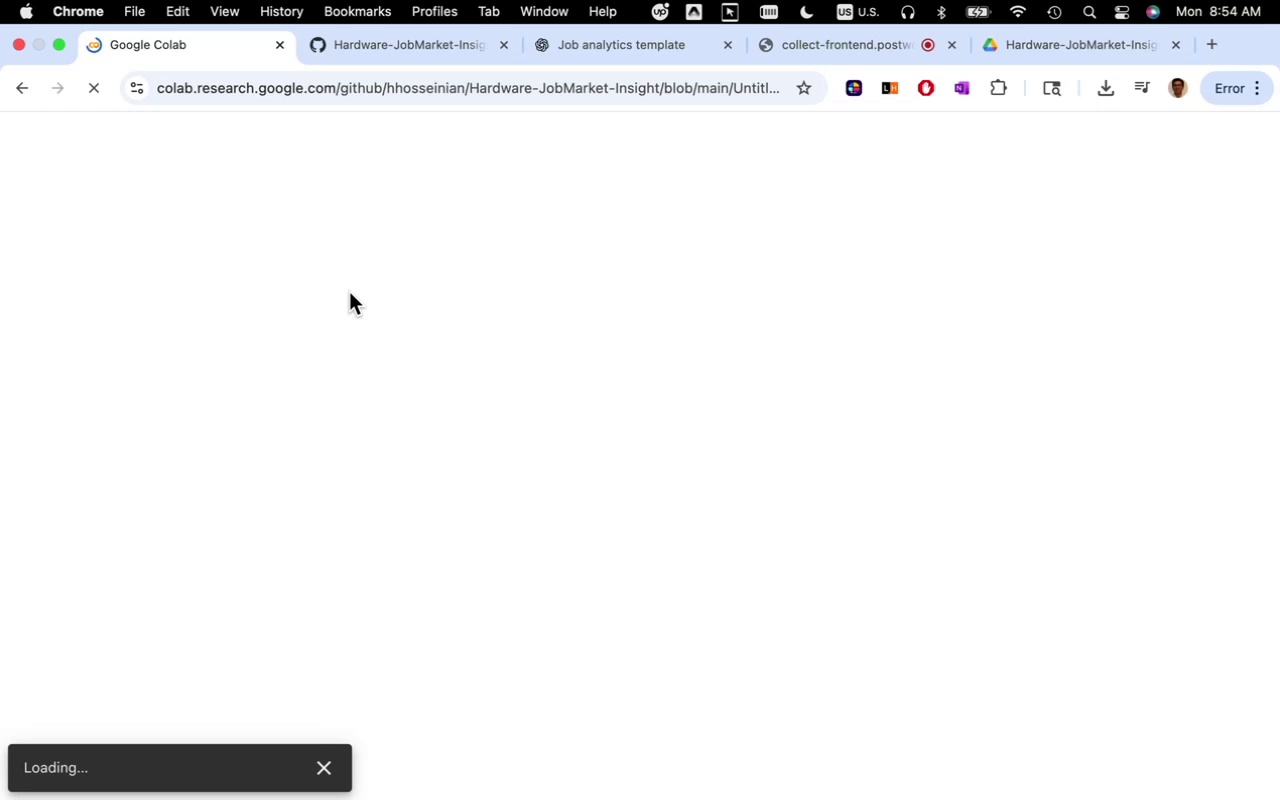 
wait(9.54)
 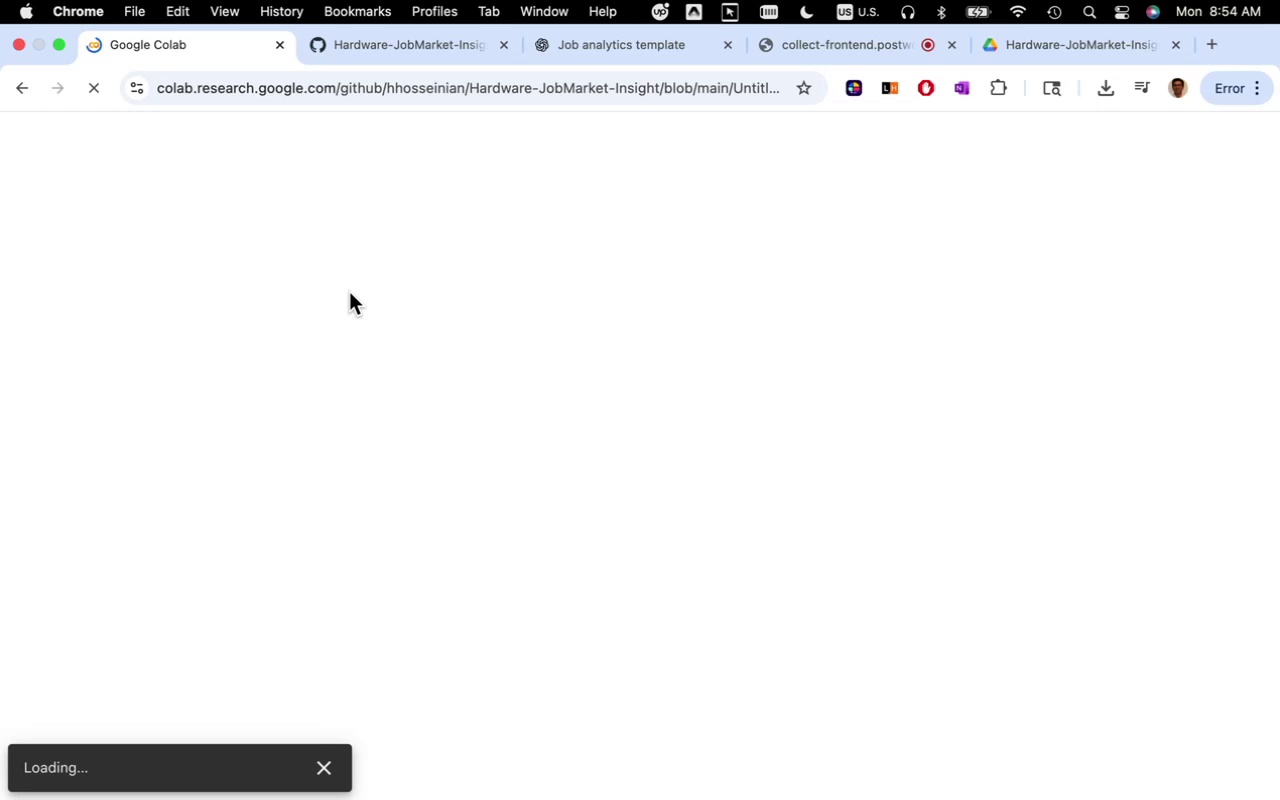 
hold_key(key=CommandLeft, duration=1.02)
 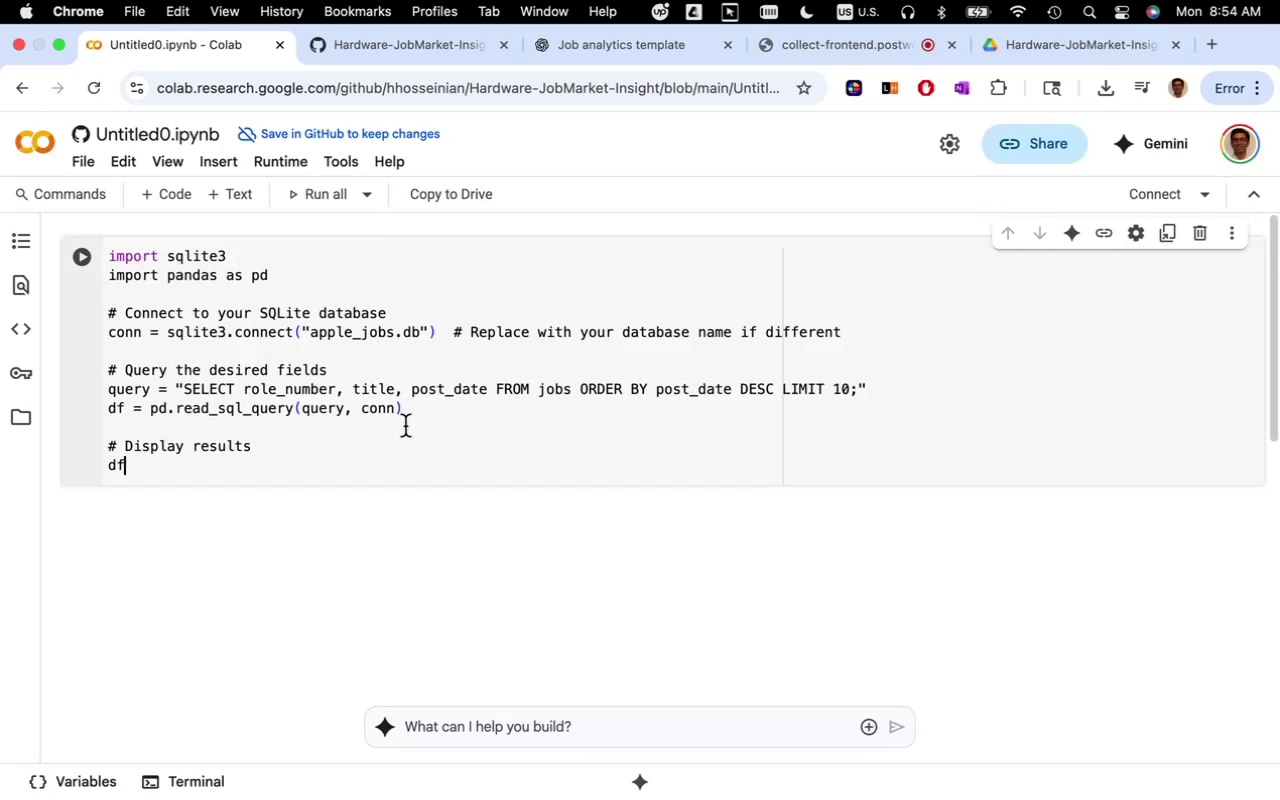 
hold_key(key=V, duration=0.36)
 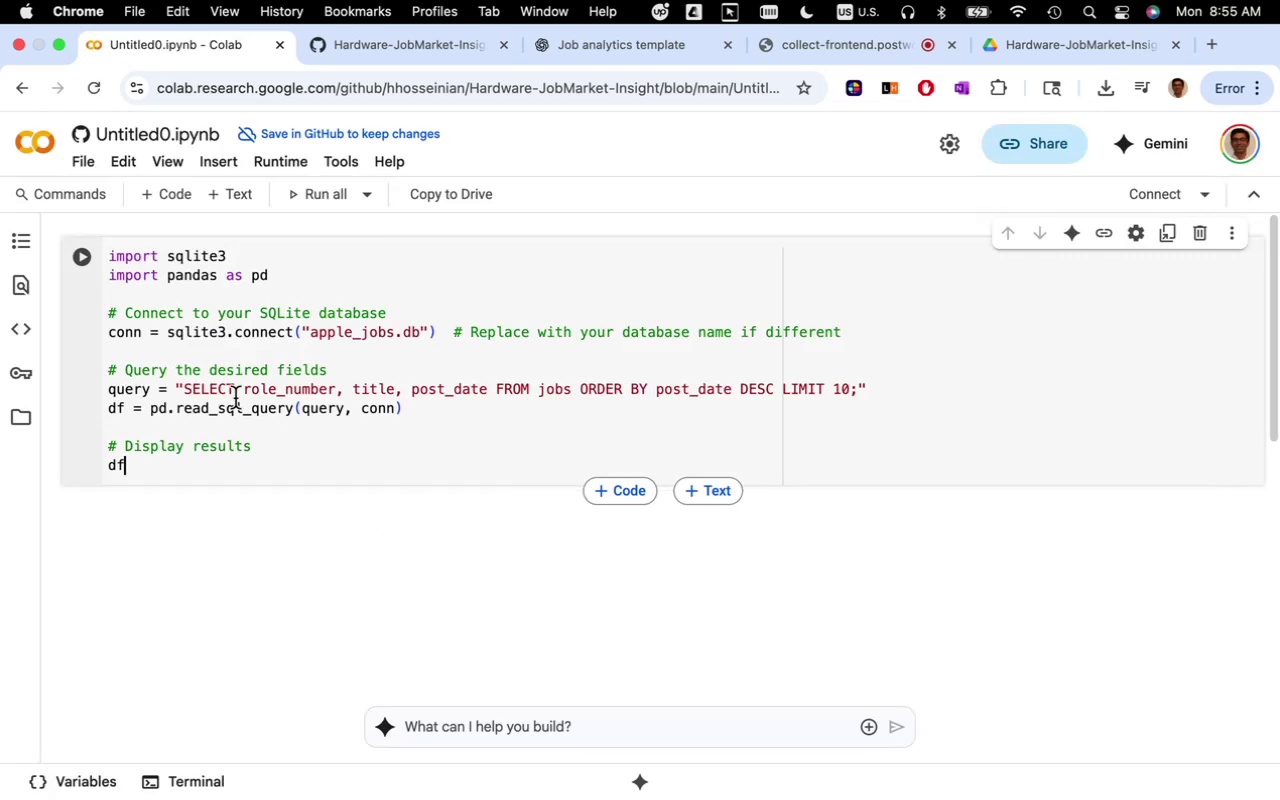 
left_click([81, 257])
 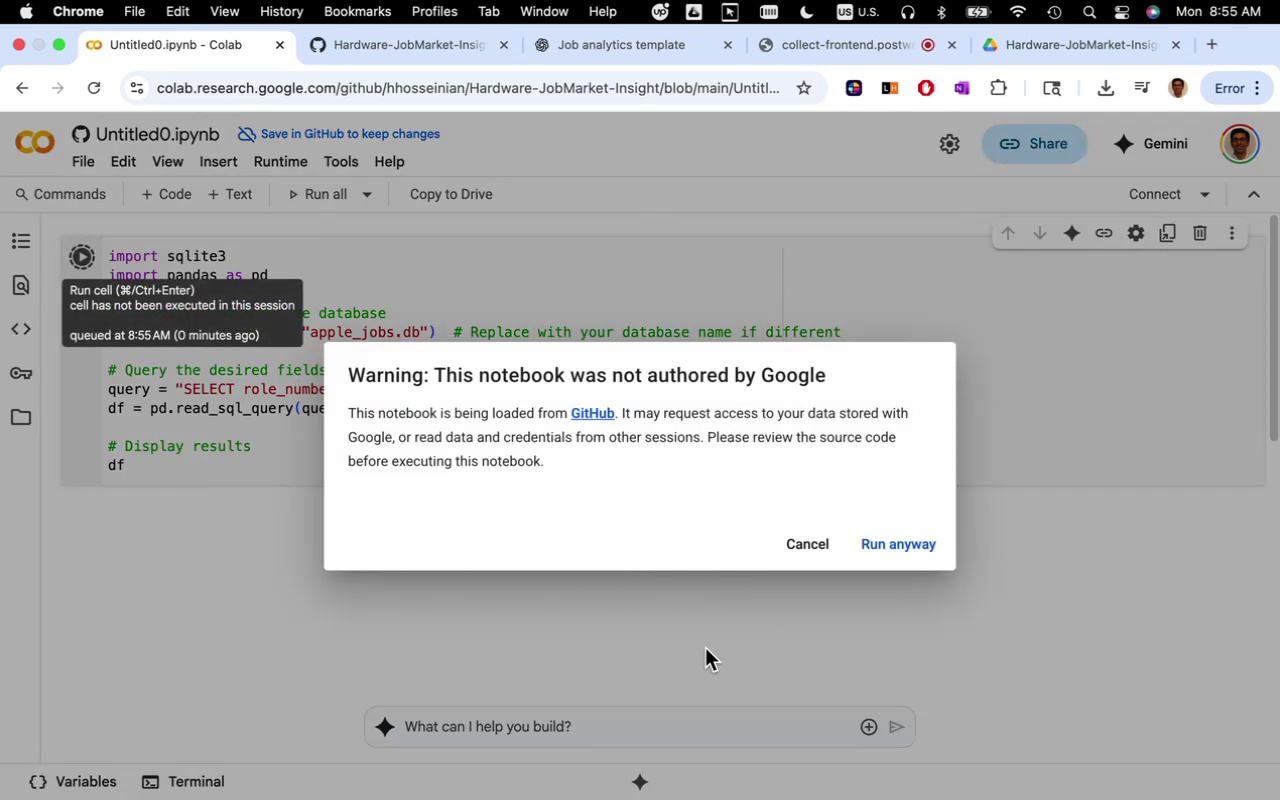 
left_click([895, 557])
 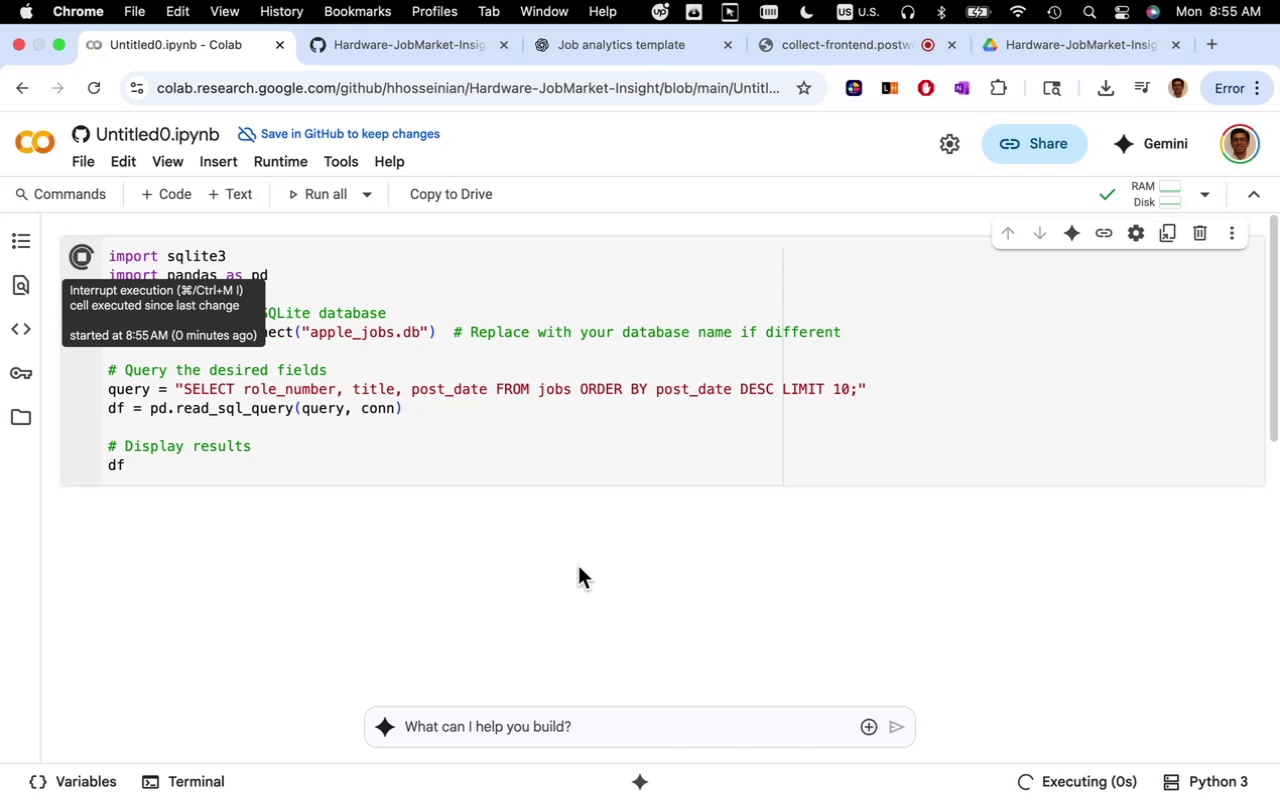 
wait(11.75)
 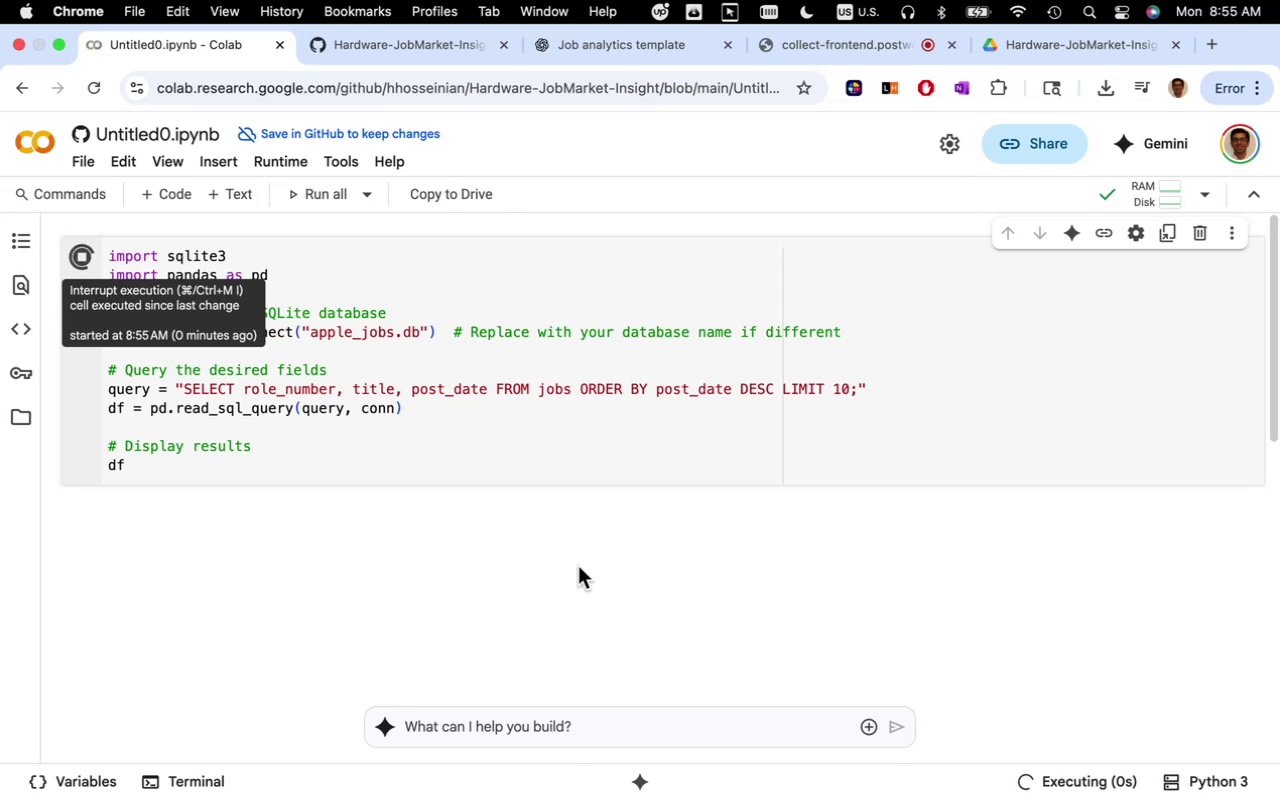 
scroll: coordinate [616, 618], scroll_direction: down, amount: 12.0
 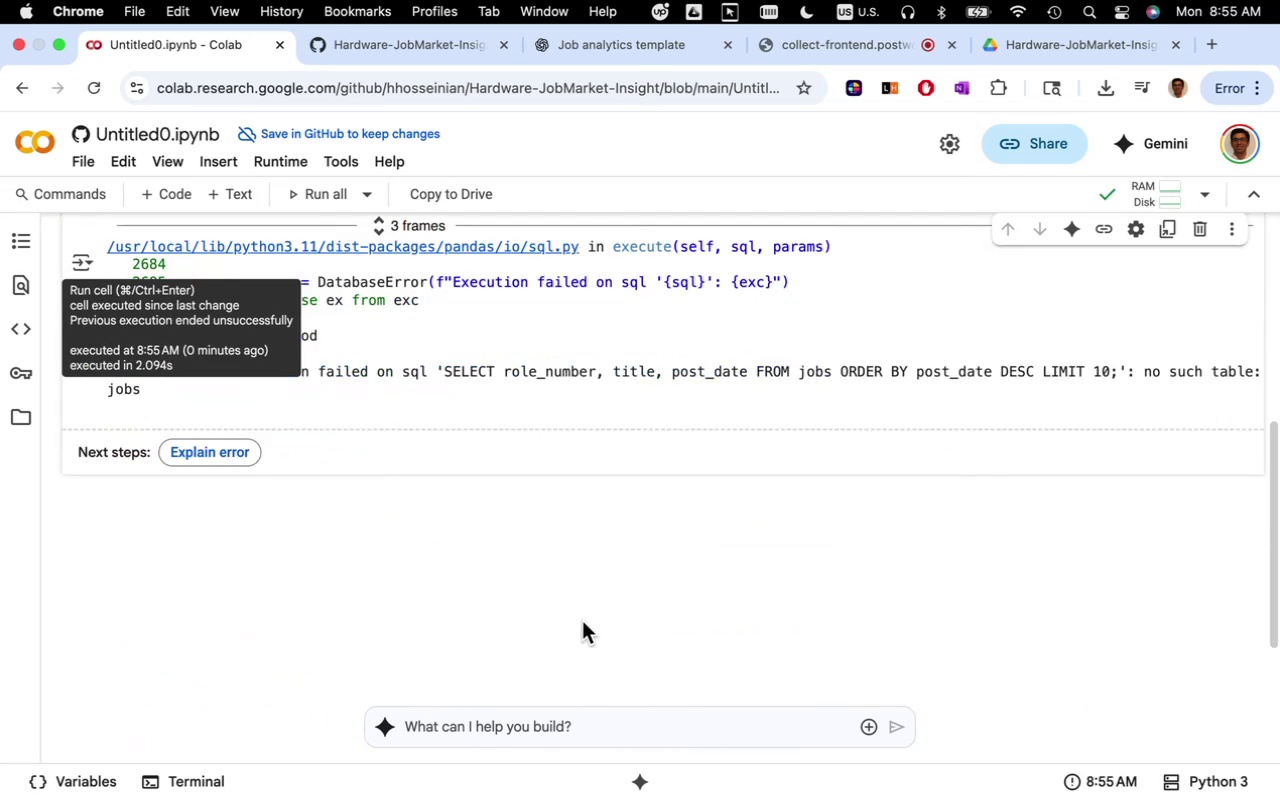 
scroll: coordinate [578, 623], scroll_direction: up, amount: 6.0
 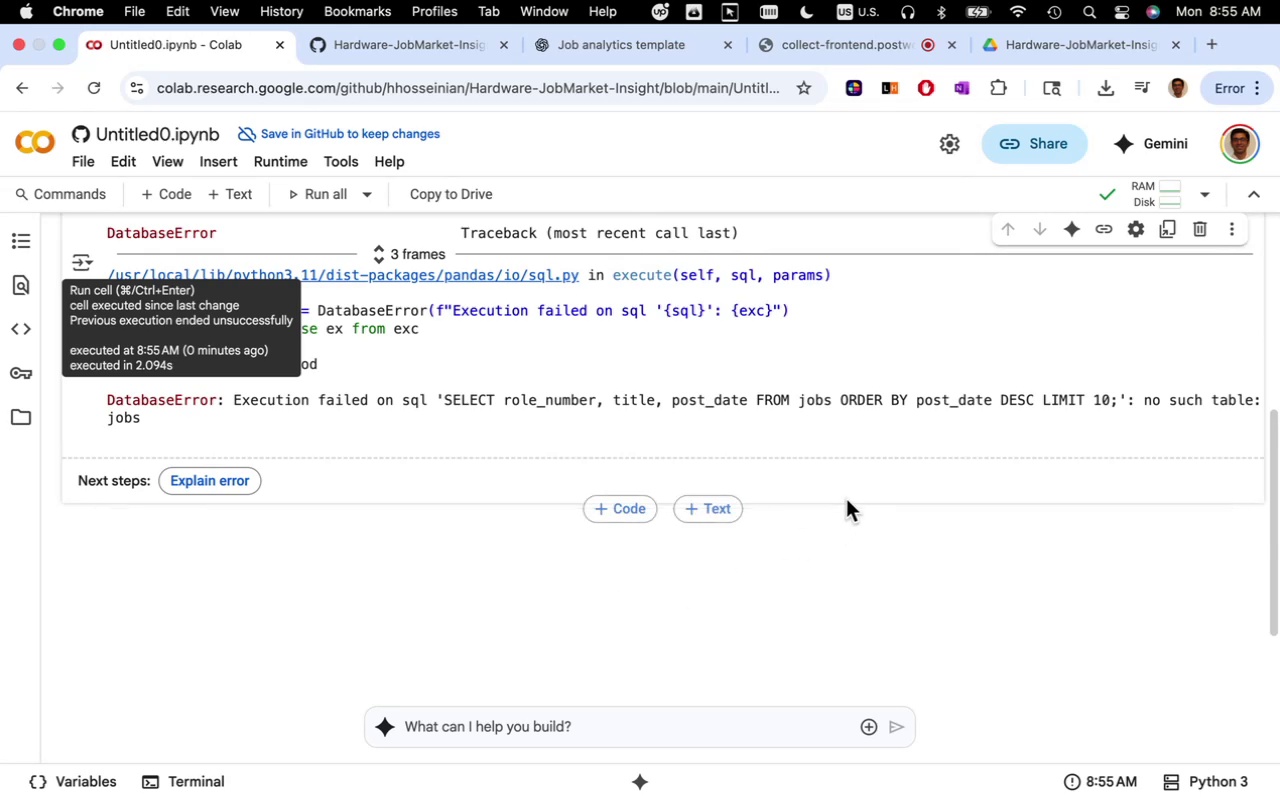 
wait(5.73)
 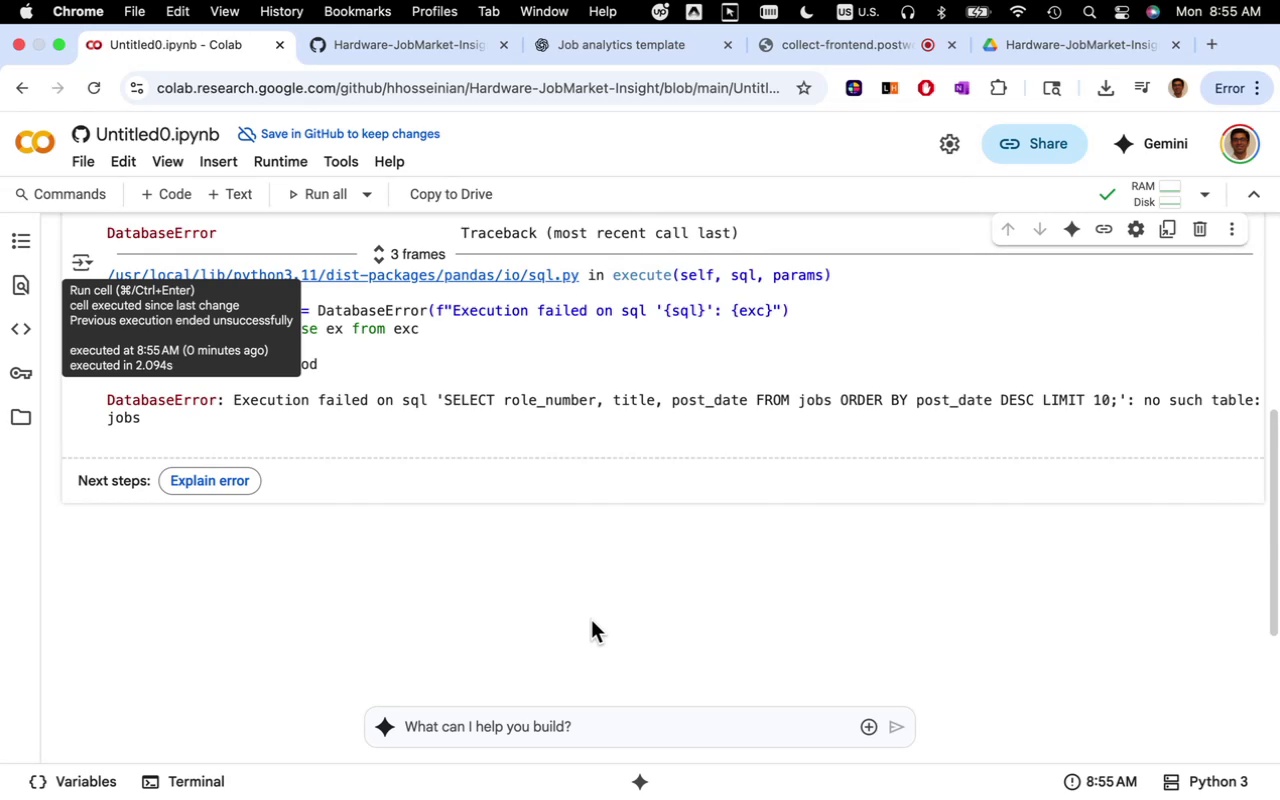 
scroll: coordinate [488, 574], scroll_direction: up, amount: 19.0
 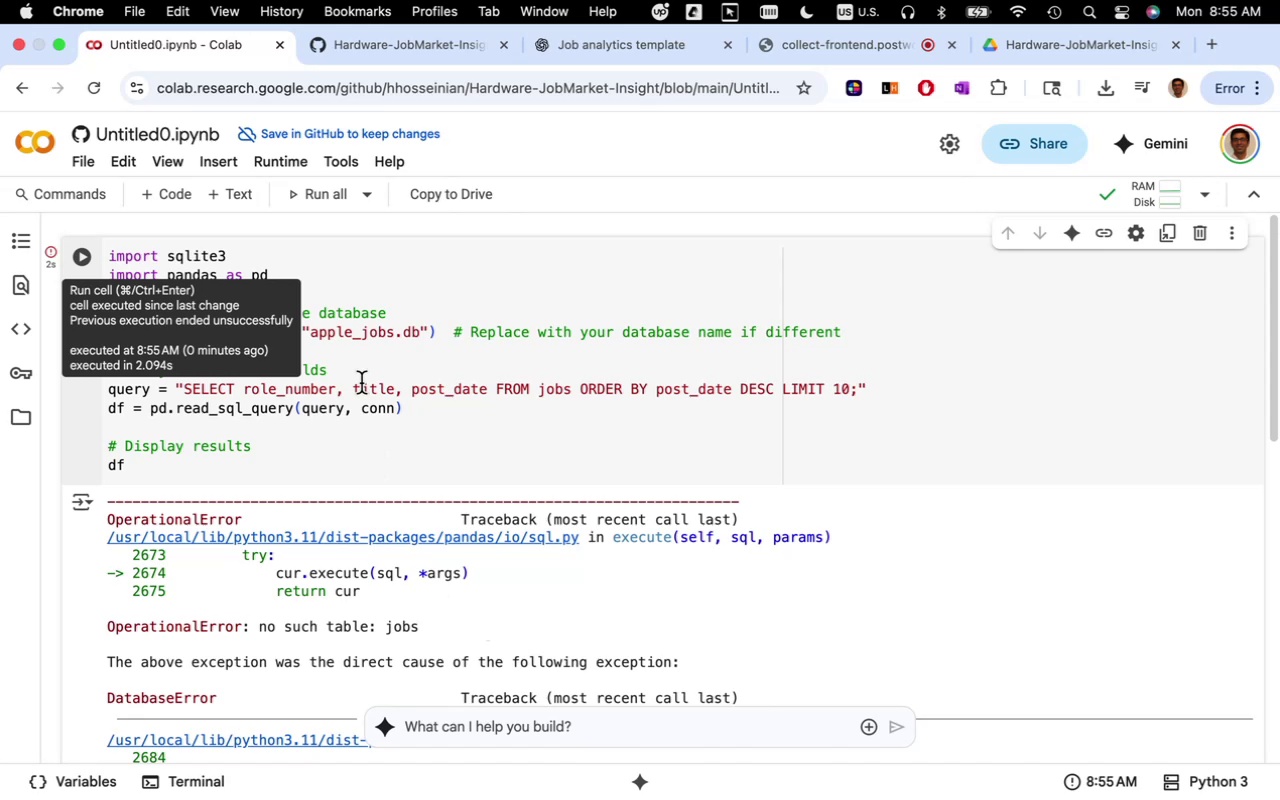 
wait(8.82)
 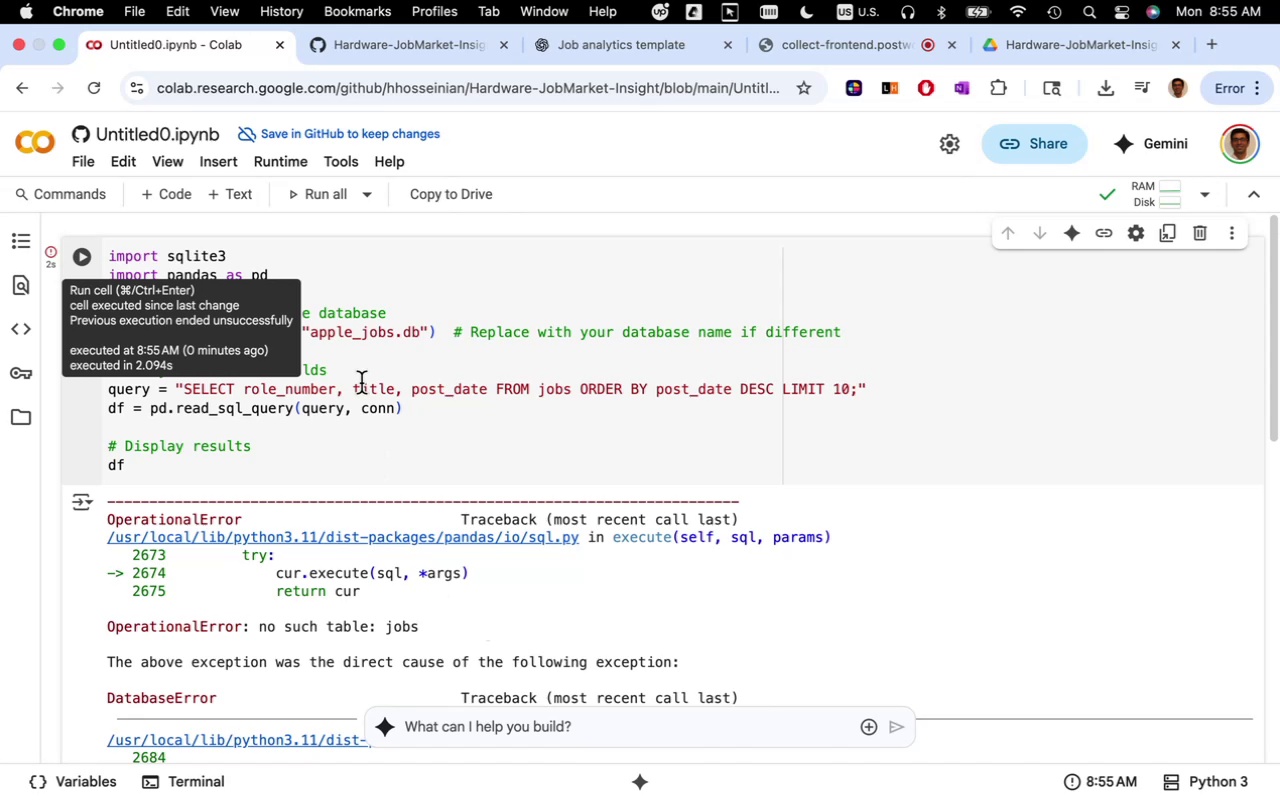 
left_click([256, 131])
 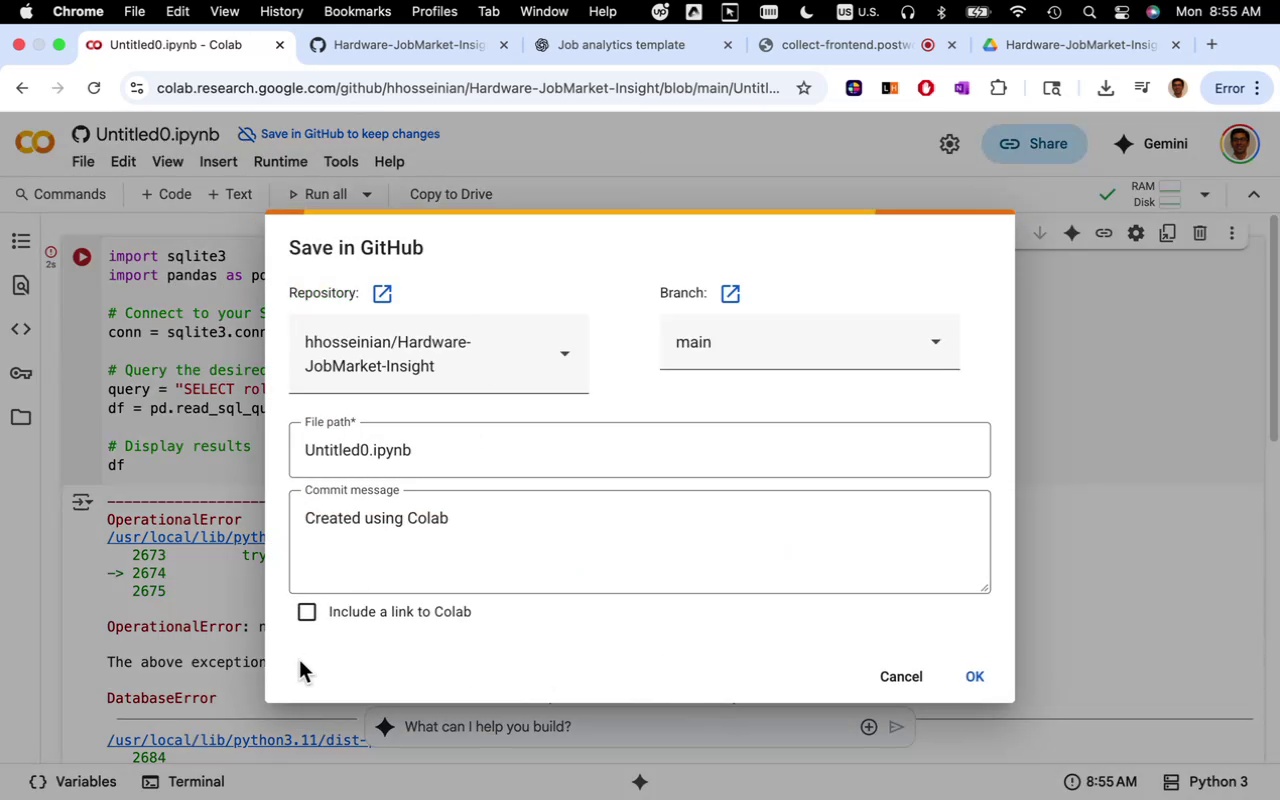 
wait(6.01)
 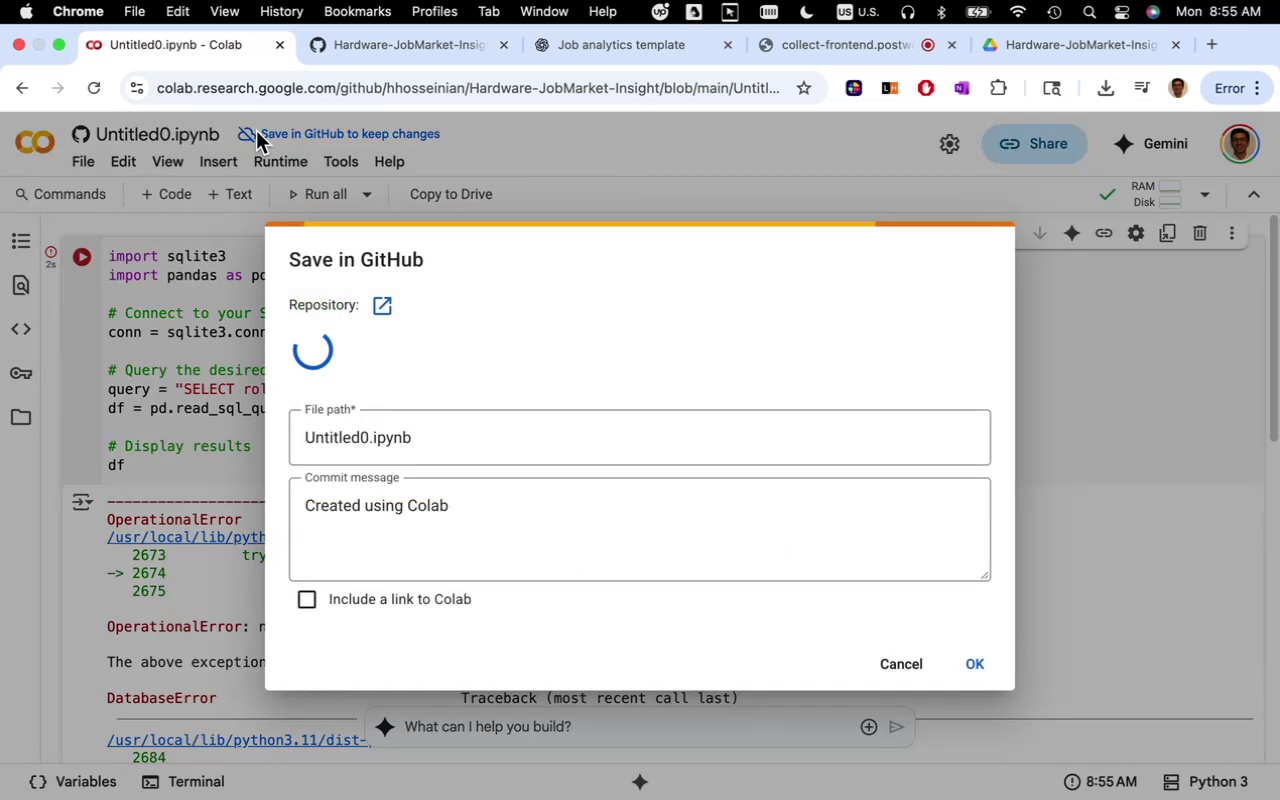 
left_click([307, 609])
 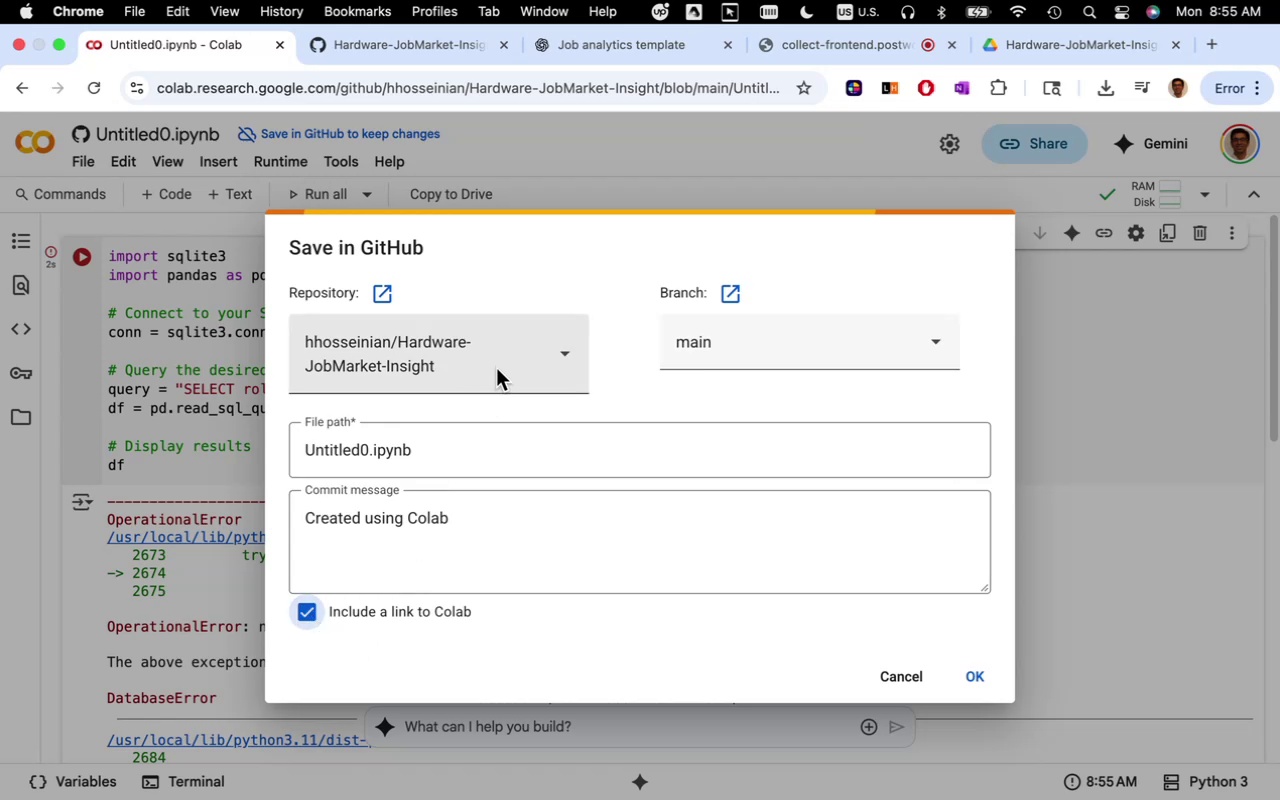 
wait(9.5)
 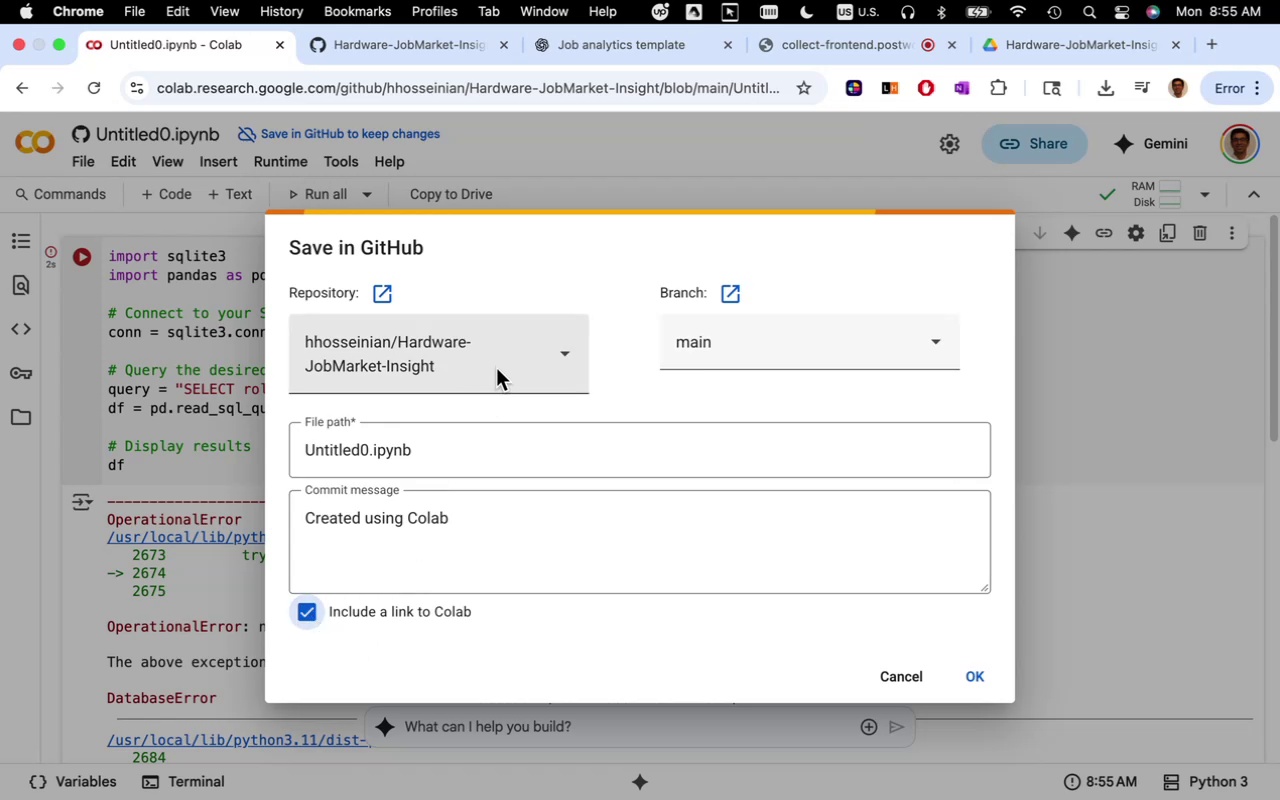 
left_click([986, 680])
 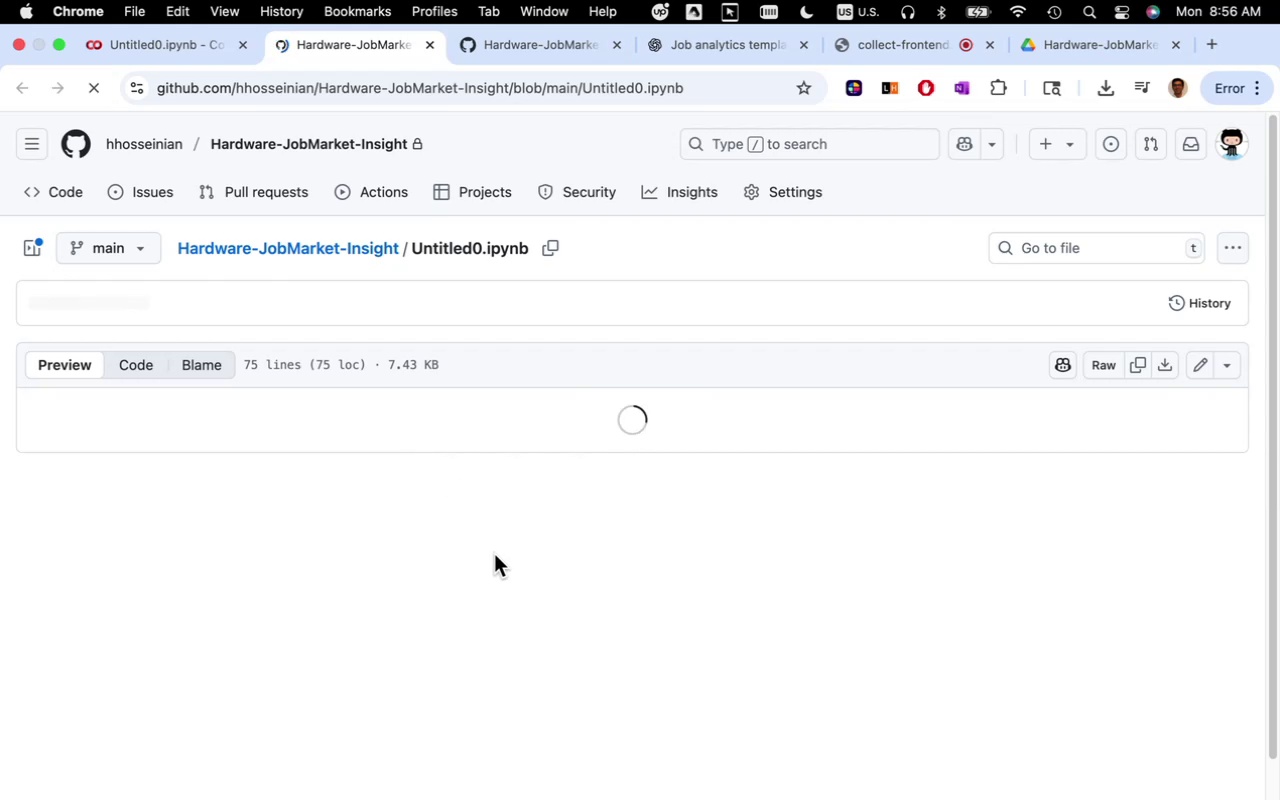 
wait(19.76)
 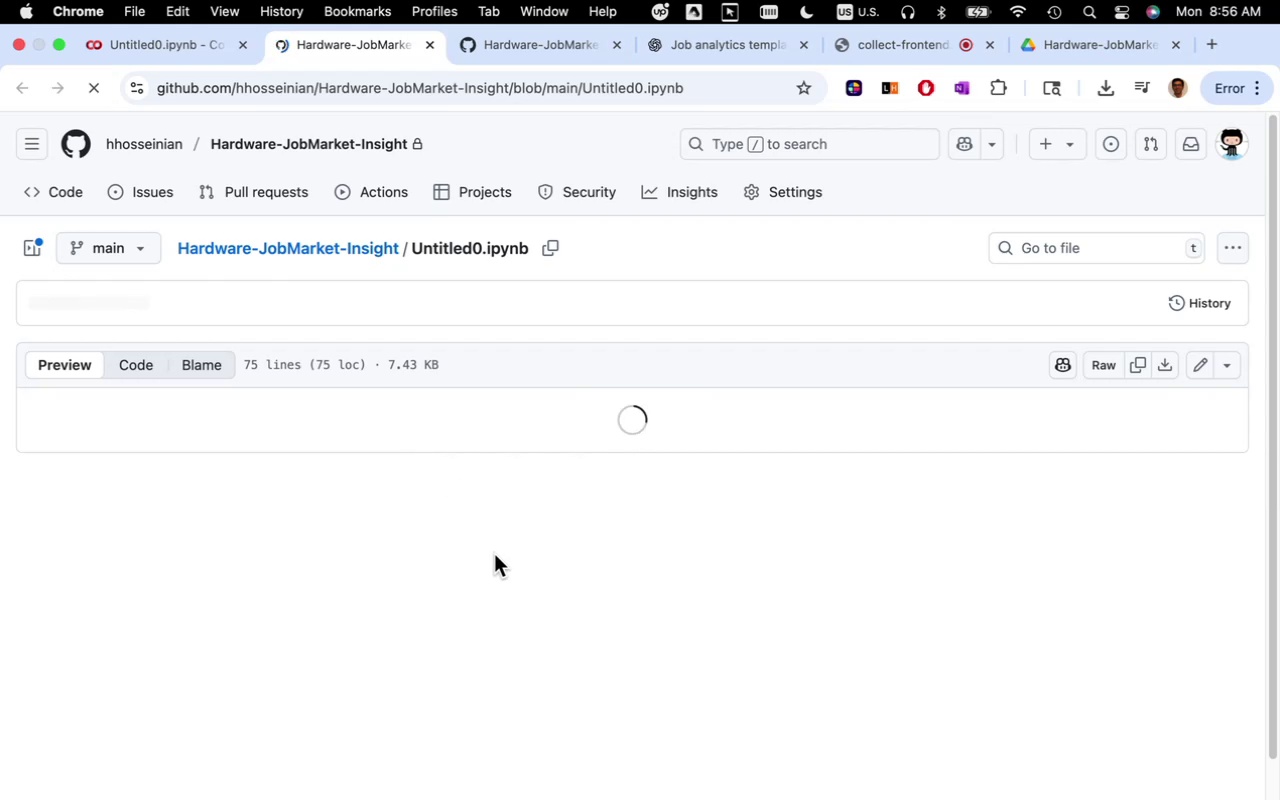 
scroll: coordinate [512, 546], scroll_direction: down, amount: 15.0
 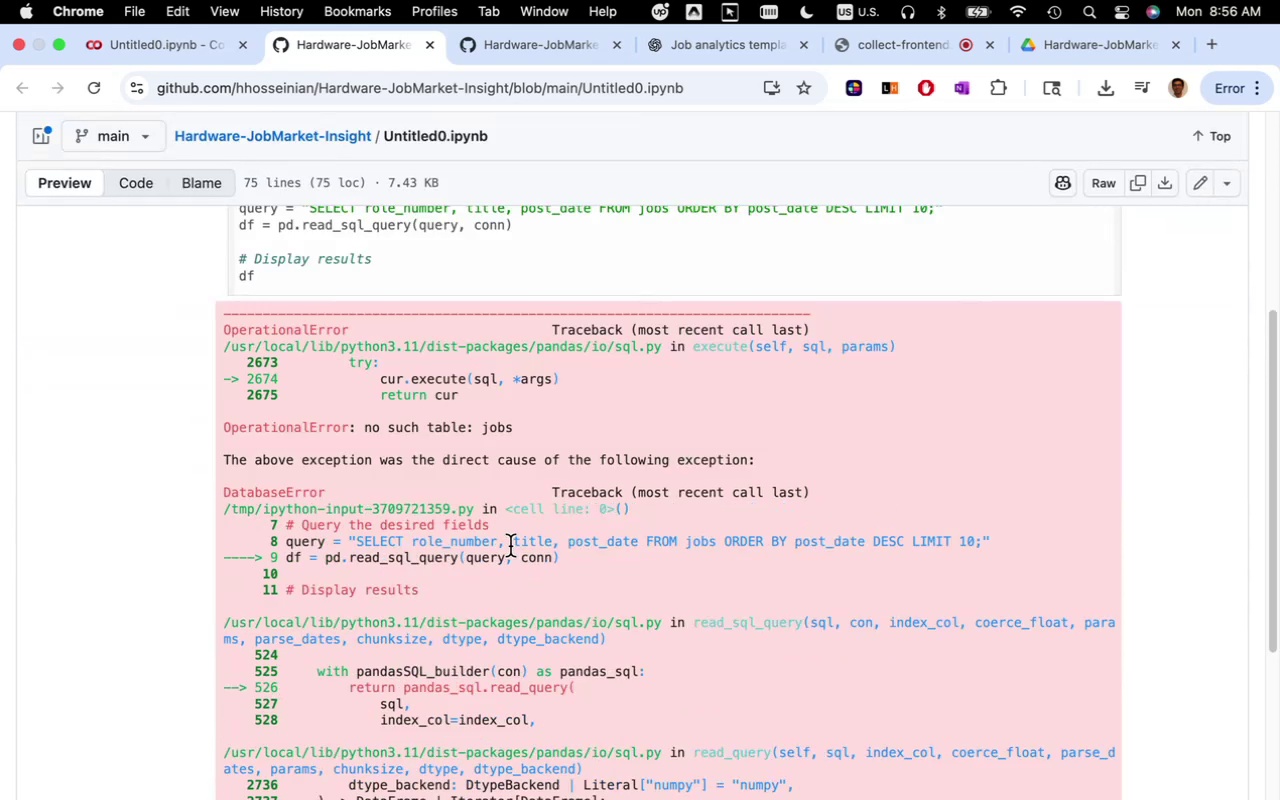 
scroll: coordinate [519, 561], scroll_direction: up, amount: 36.0
 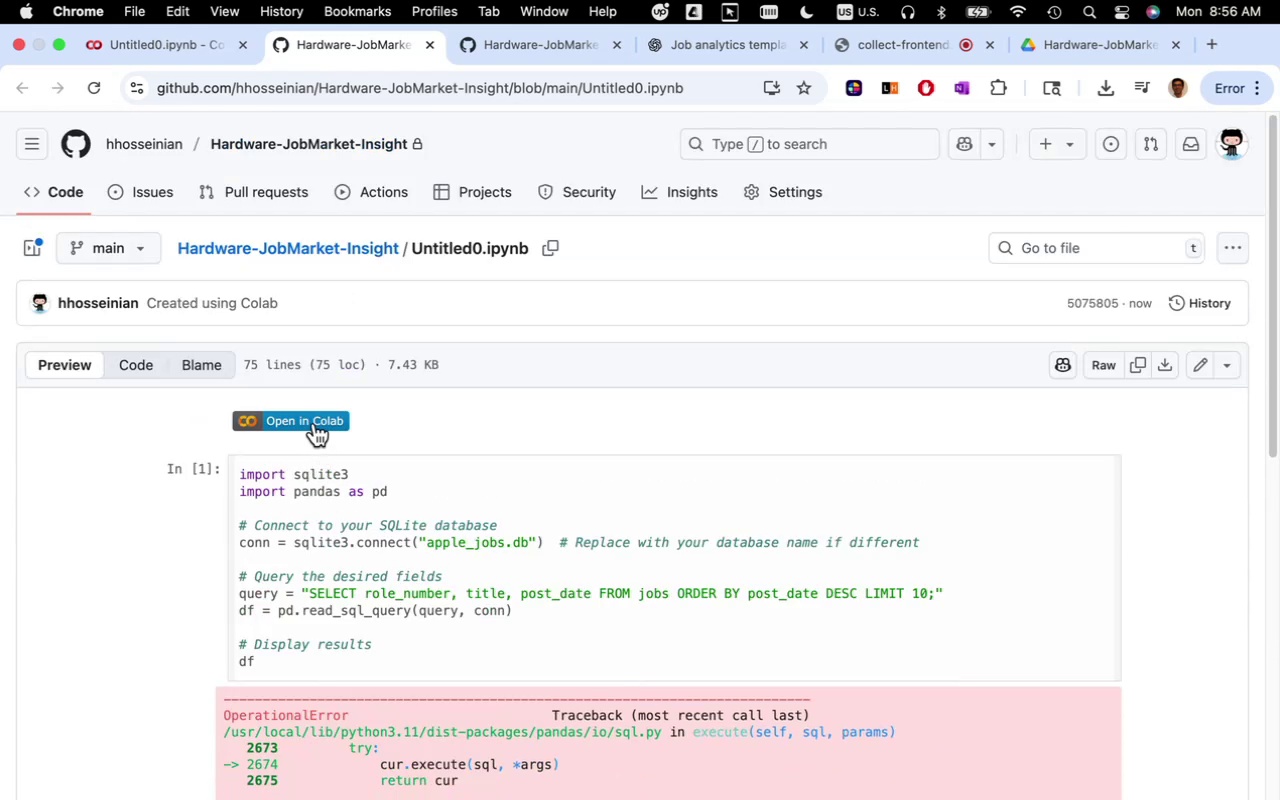 
left_click([315, 422])
 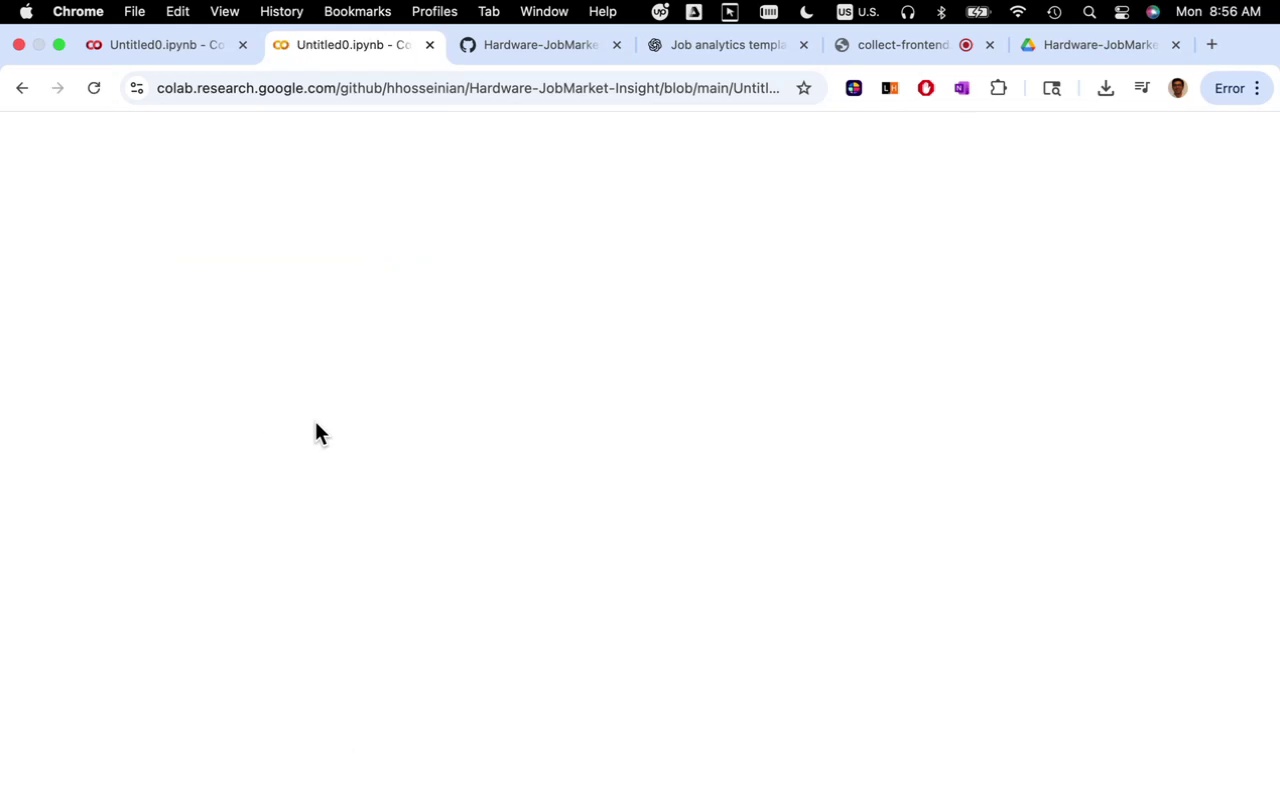 
wait(12.85)
 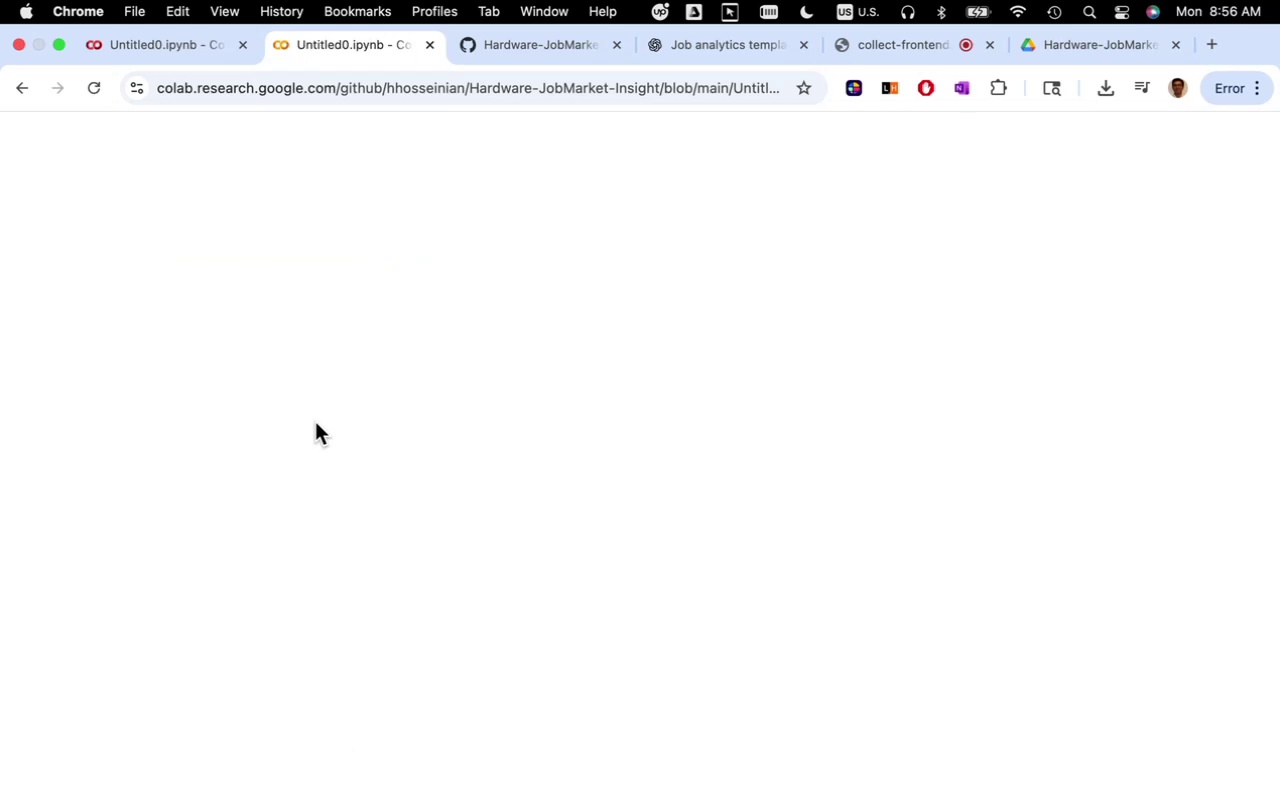 
left_click([82, 253])
 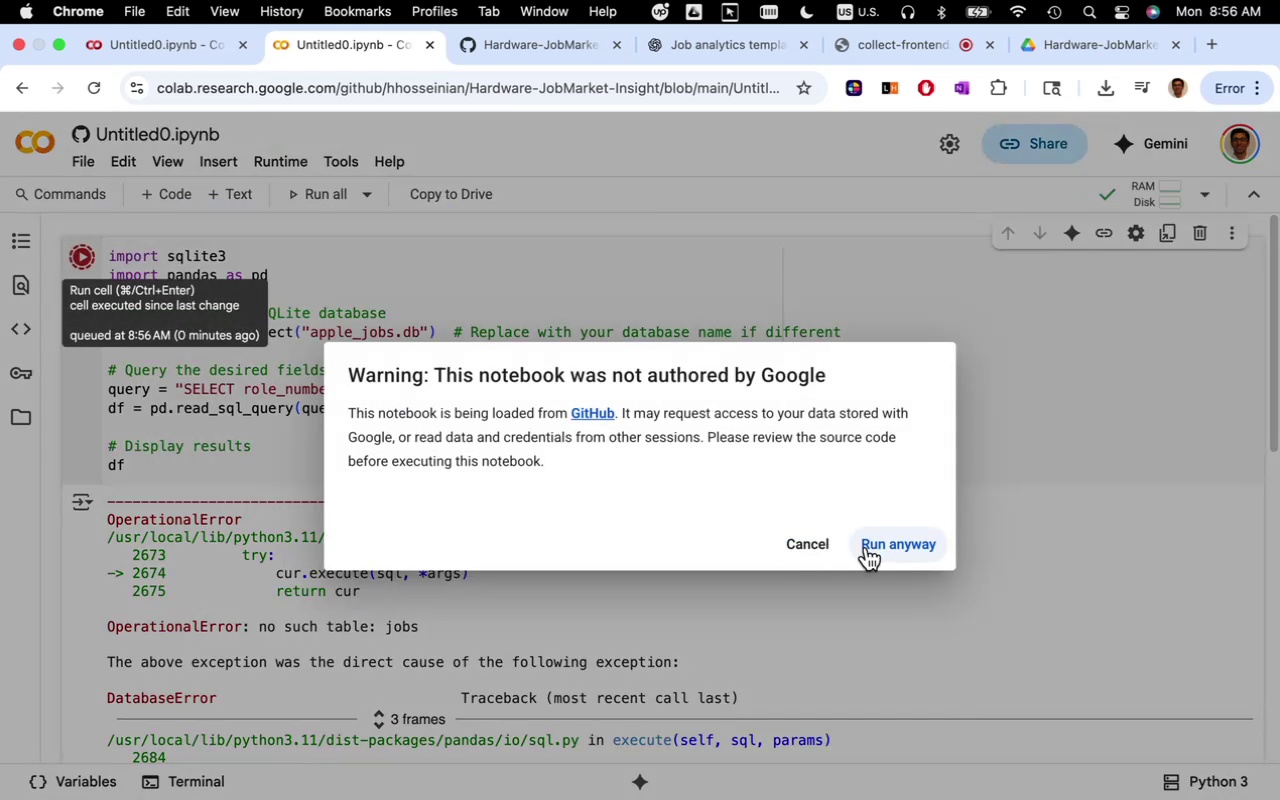 
wait(12.1)
 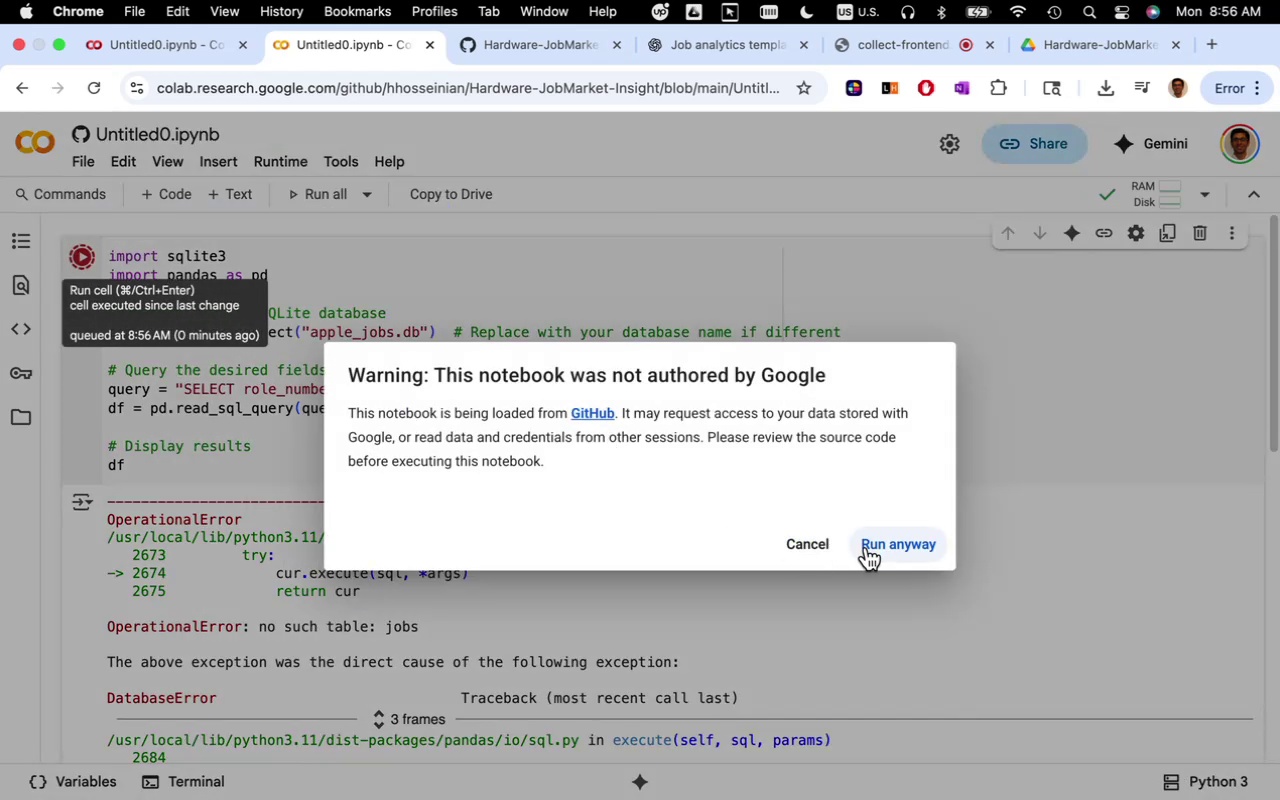 
left_click([886, 545])
 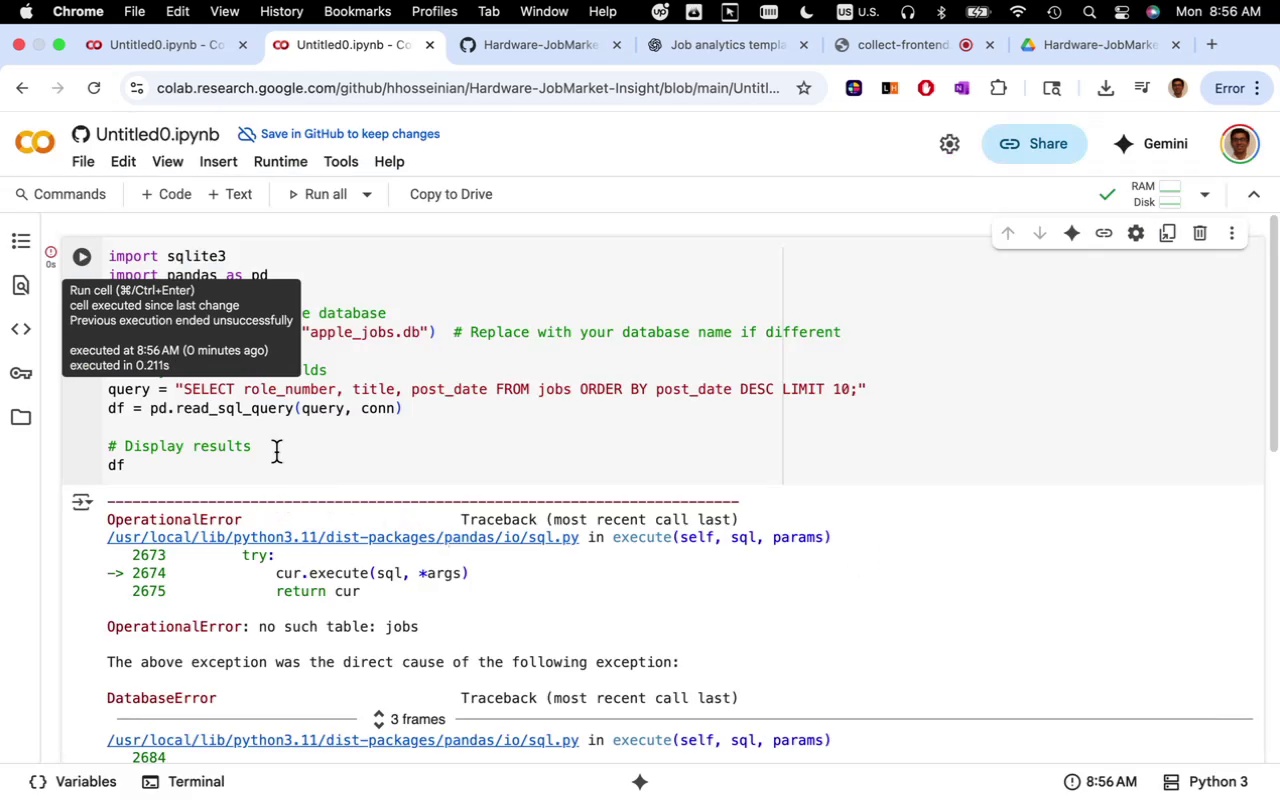 
wait(5.37)
 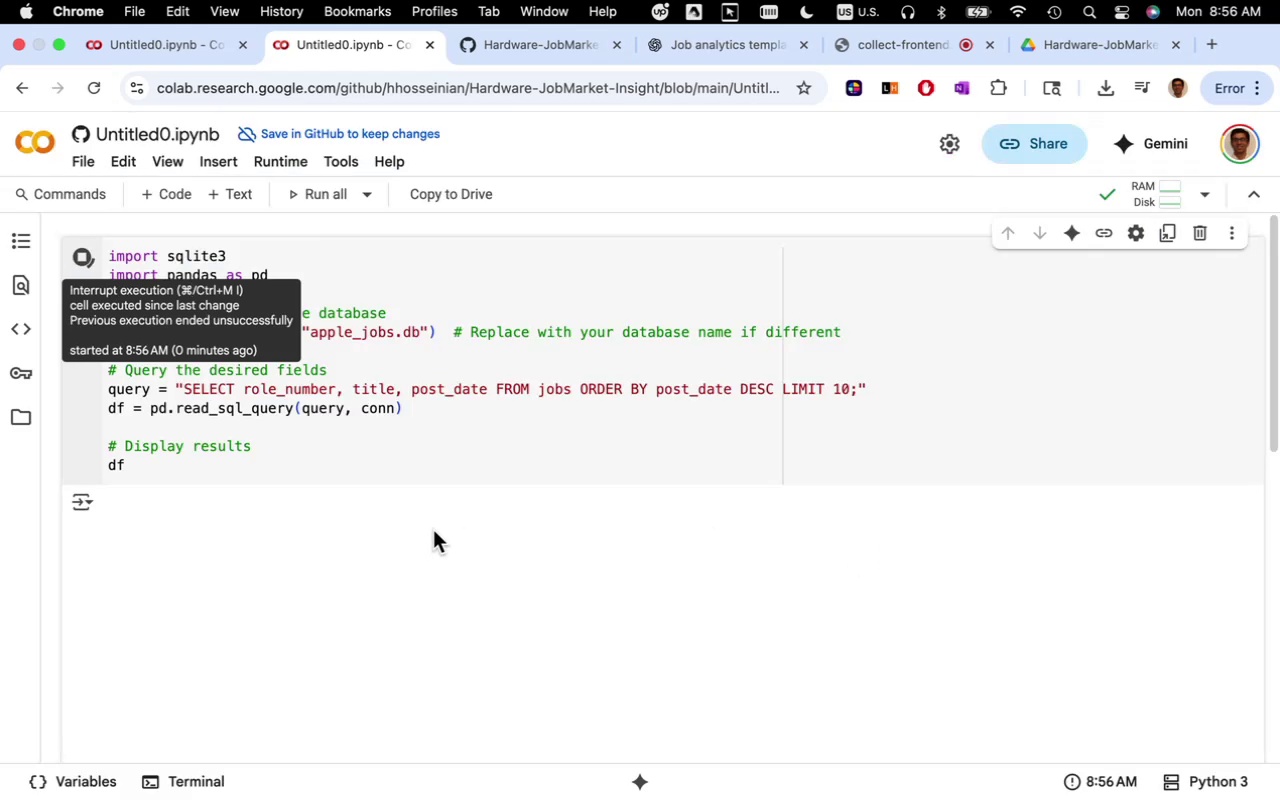 
left_click([736, 53])
 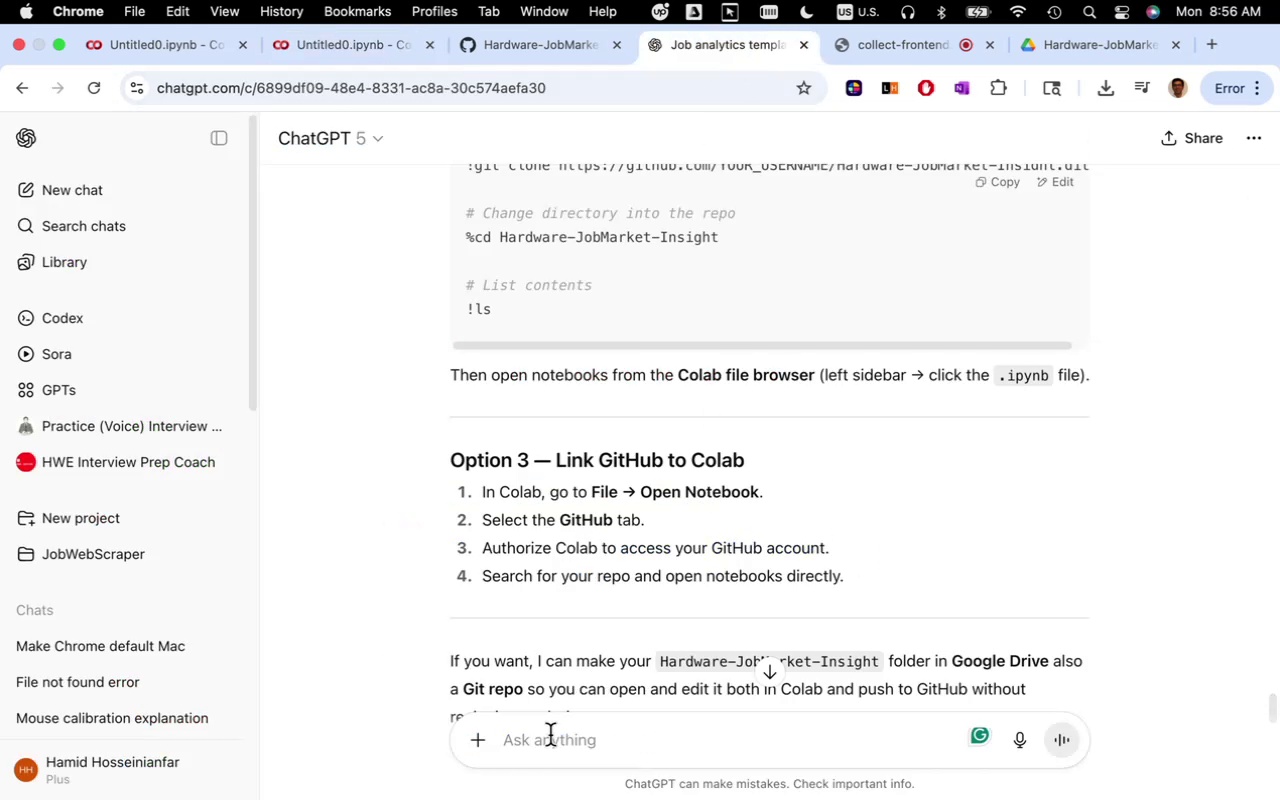 
left_click([563, 751])
 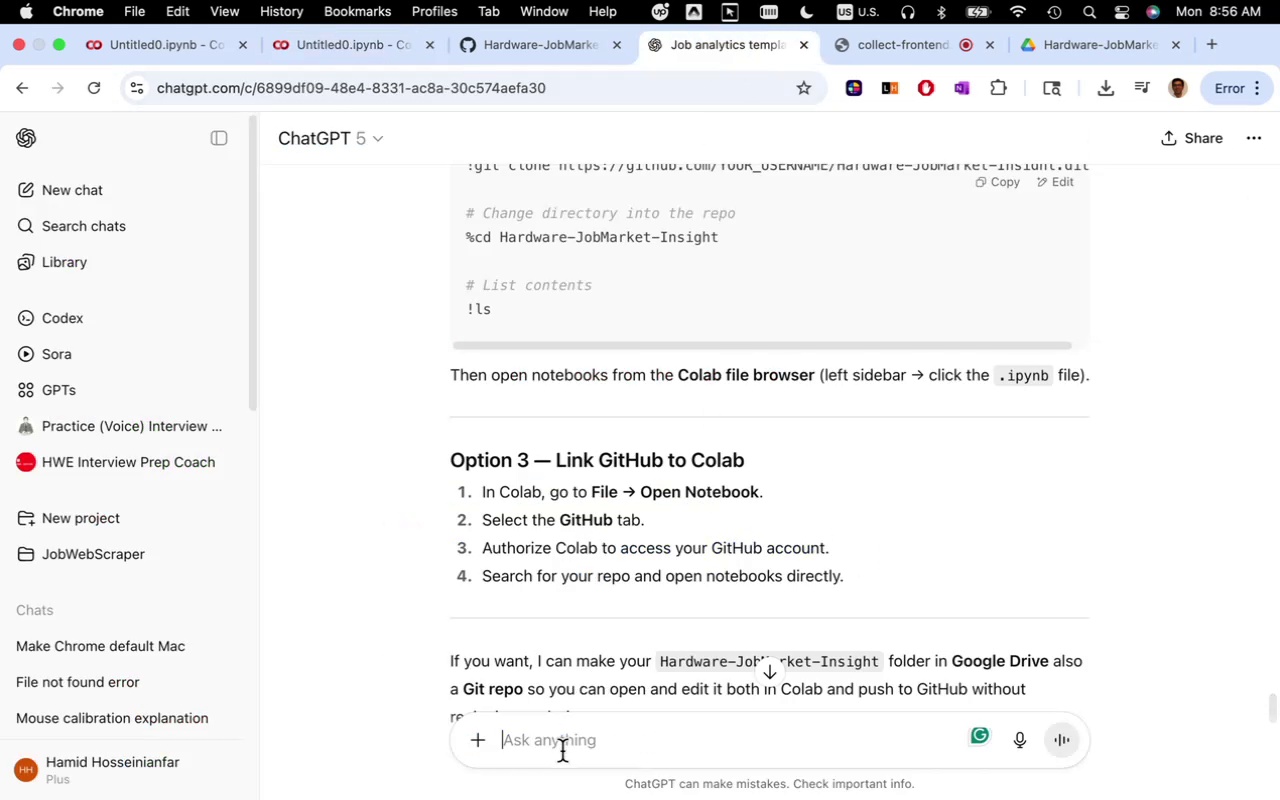 
type(I openned a no)
key(Backspace)
key(Backspace)
key(Backspace)
type( jupyter notebook from github on )
 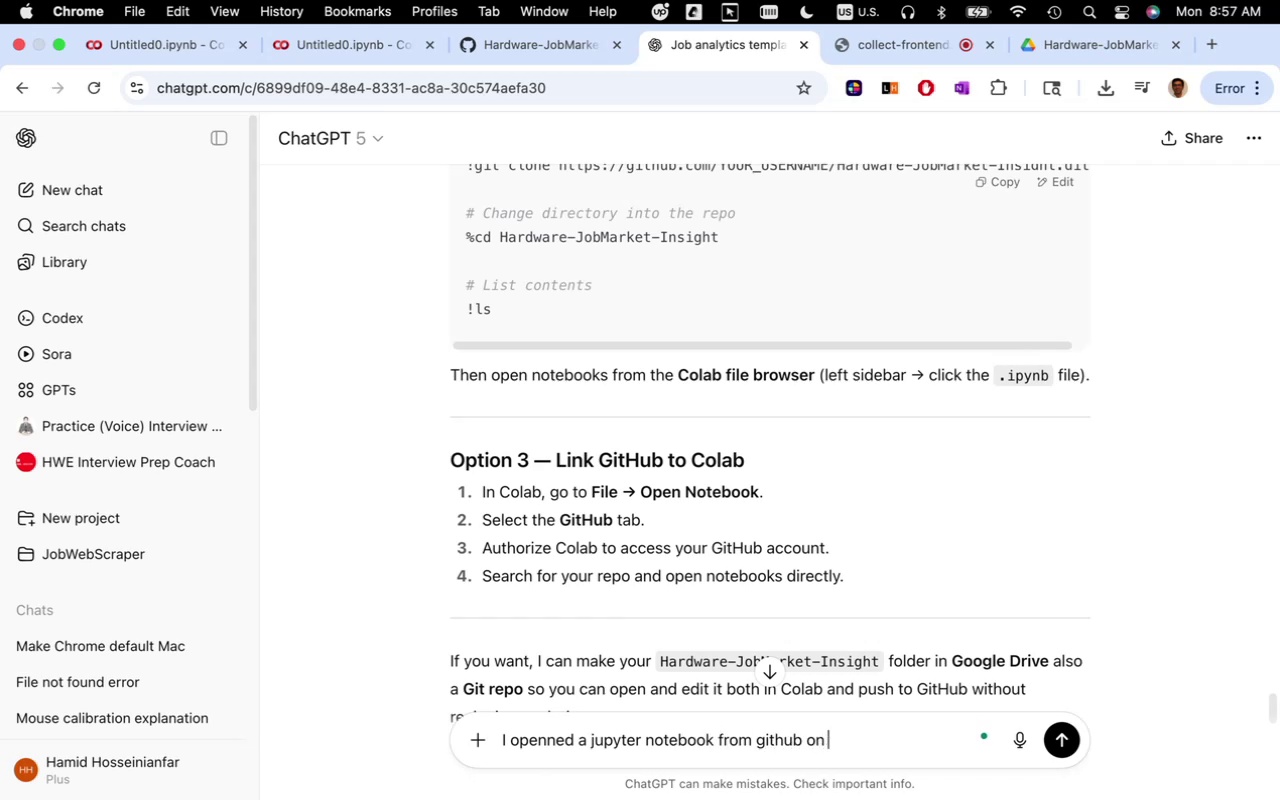 
type(google colab. I )
key(Backspace)
type(t should read from a db in the repo. how can I make sure the entire of repo is loaded on colab)
 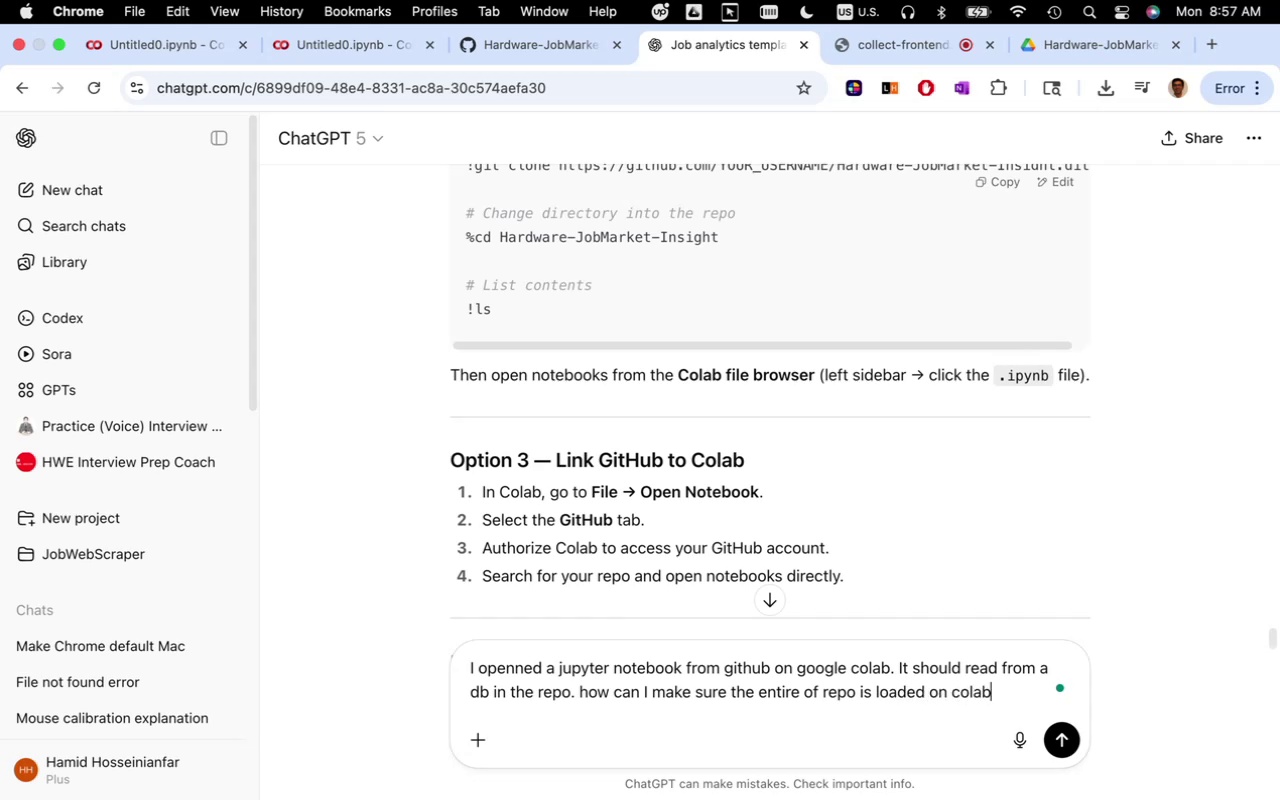 
left_click([1063, 743])
 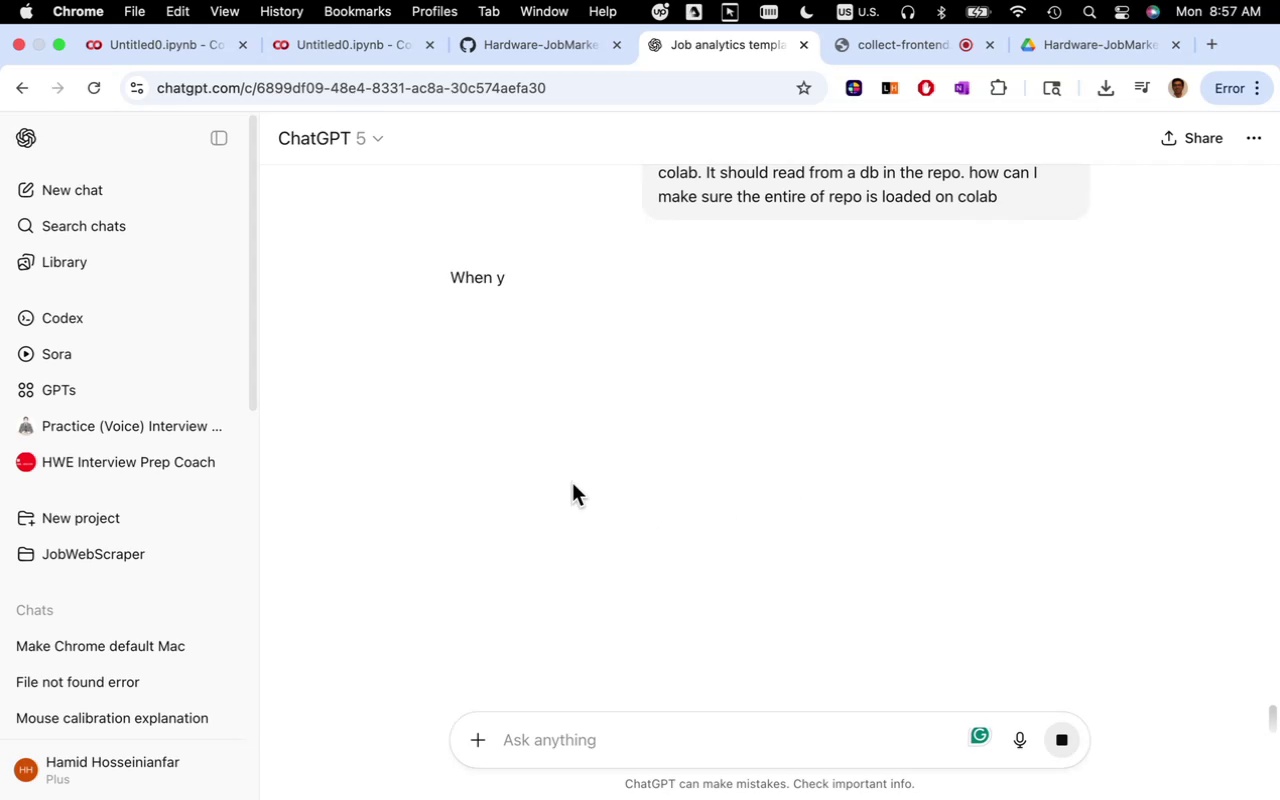 
wait(10.45)
 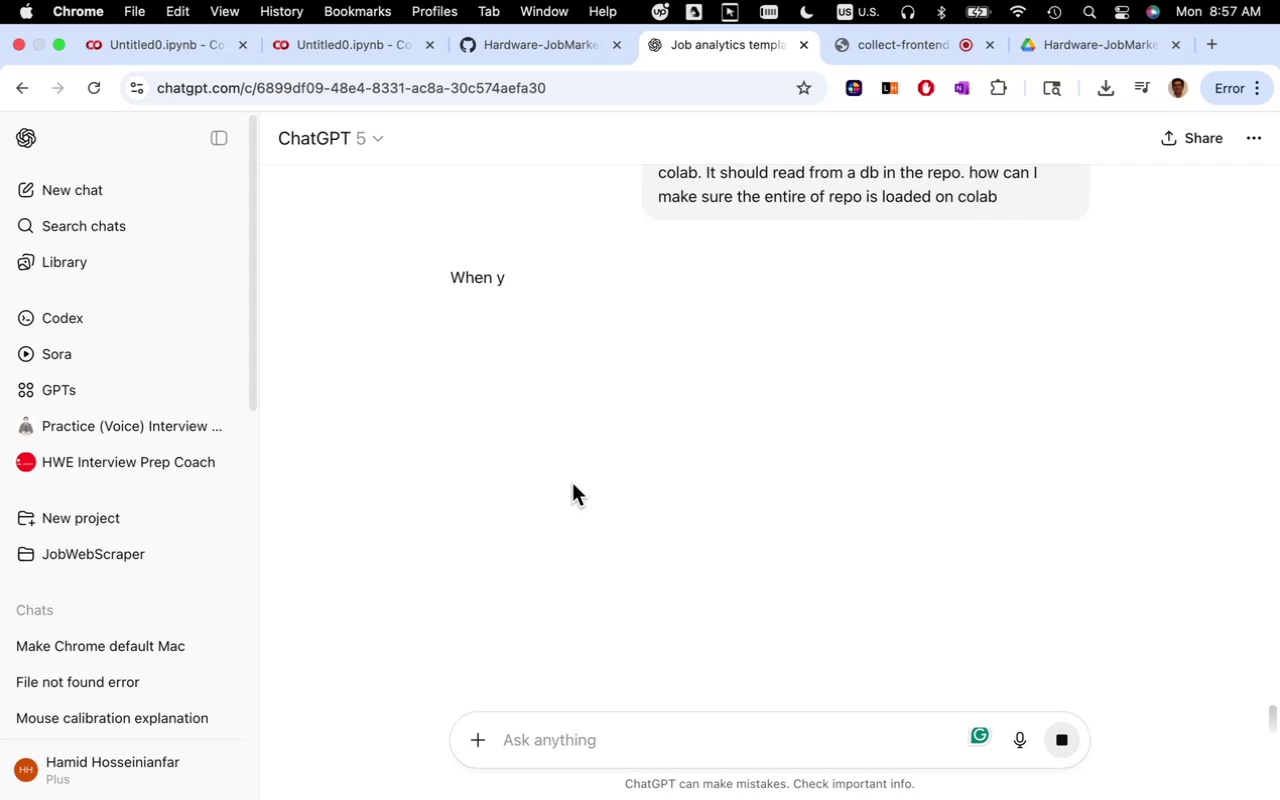 
scroll: coordinate [1103, 479], scroll_direction: down, amount: 20.0
 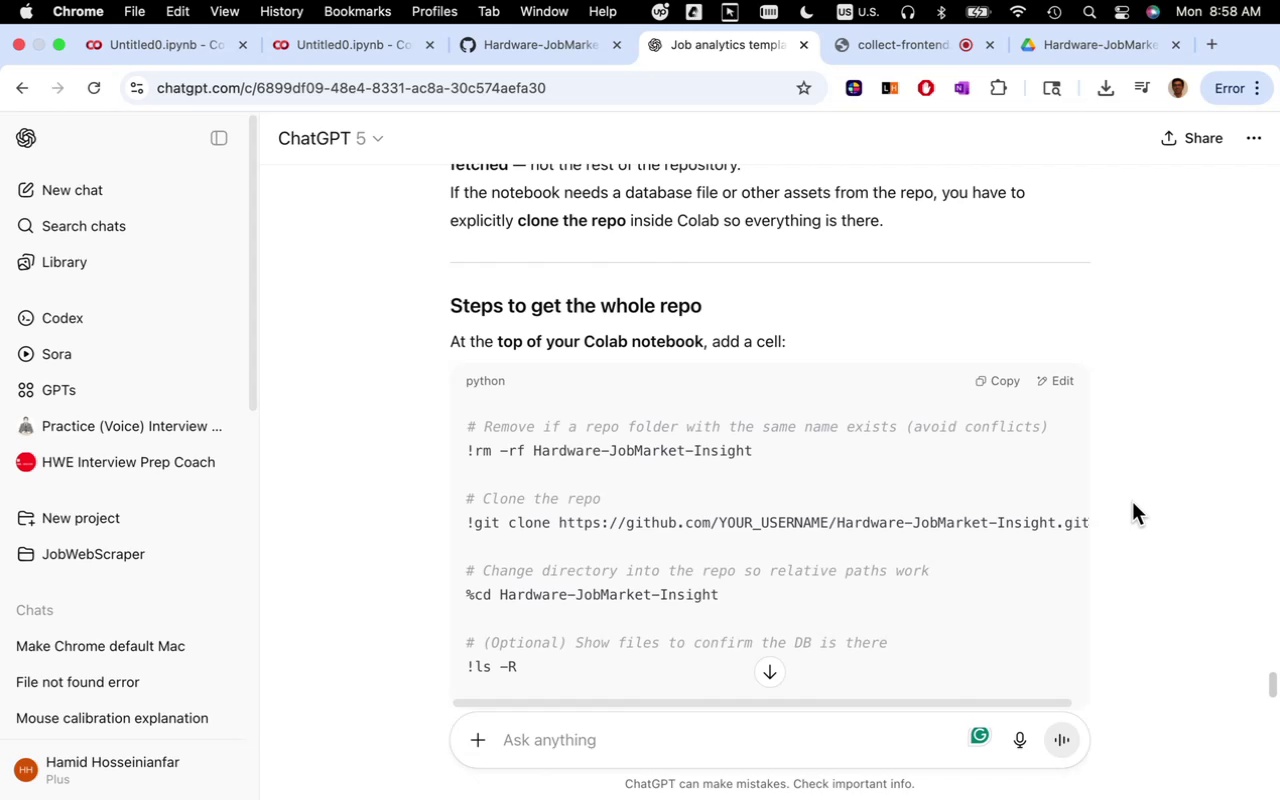 
scroll: coordinate [1125, 510], scroll_direction: down, amount: 3.0
 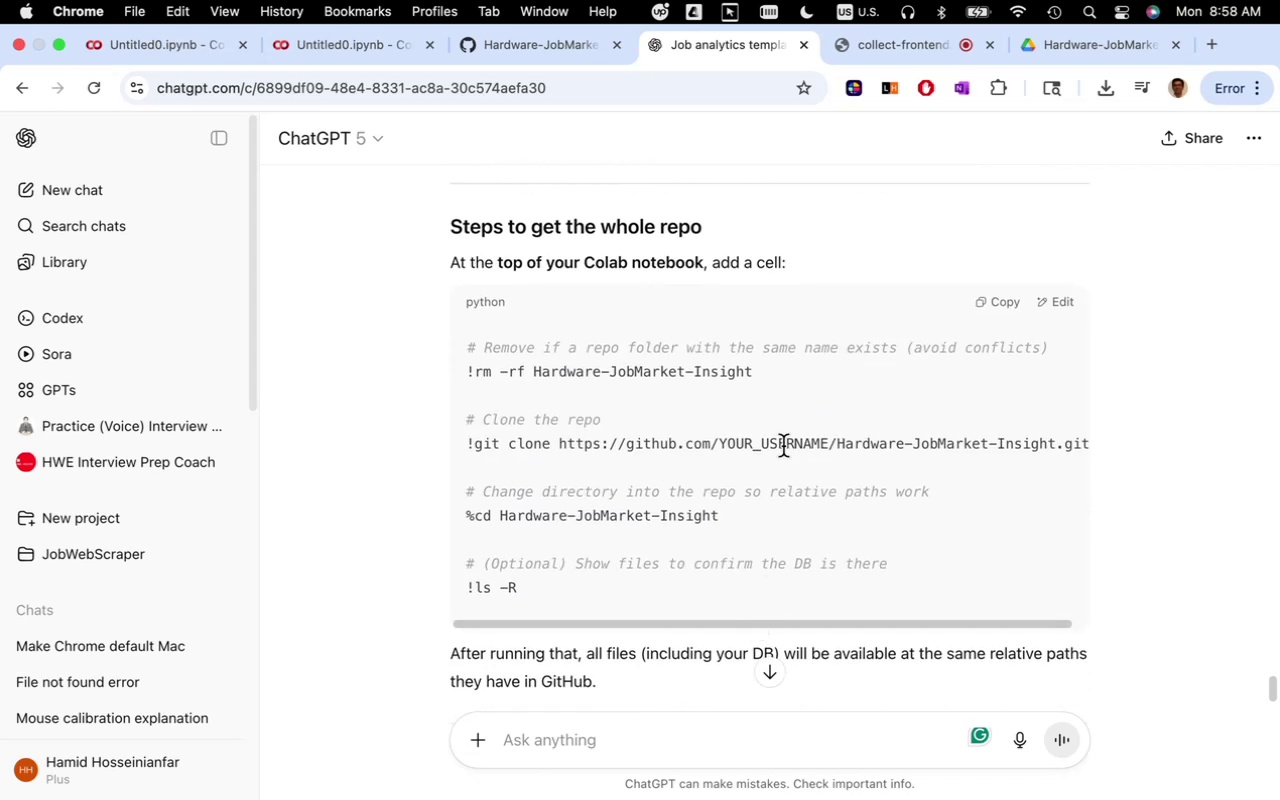 
wait(9.99)
 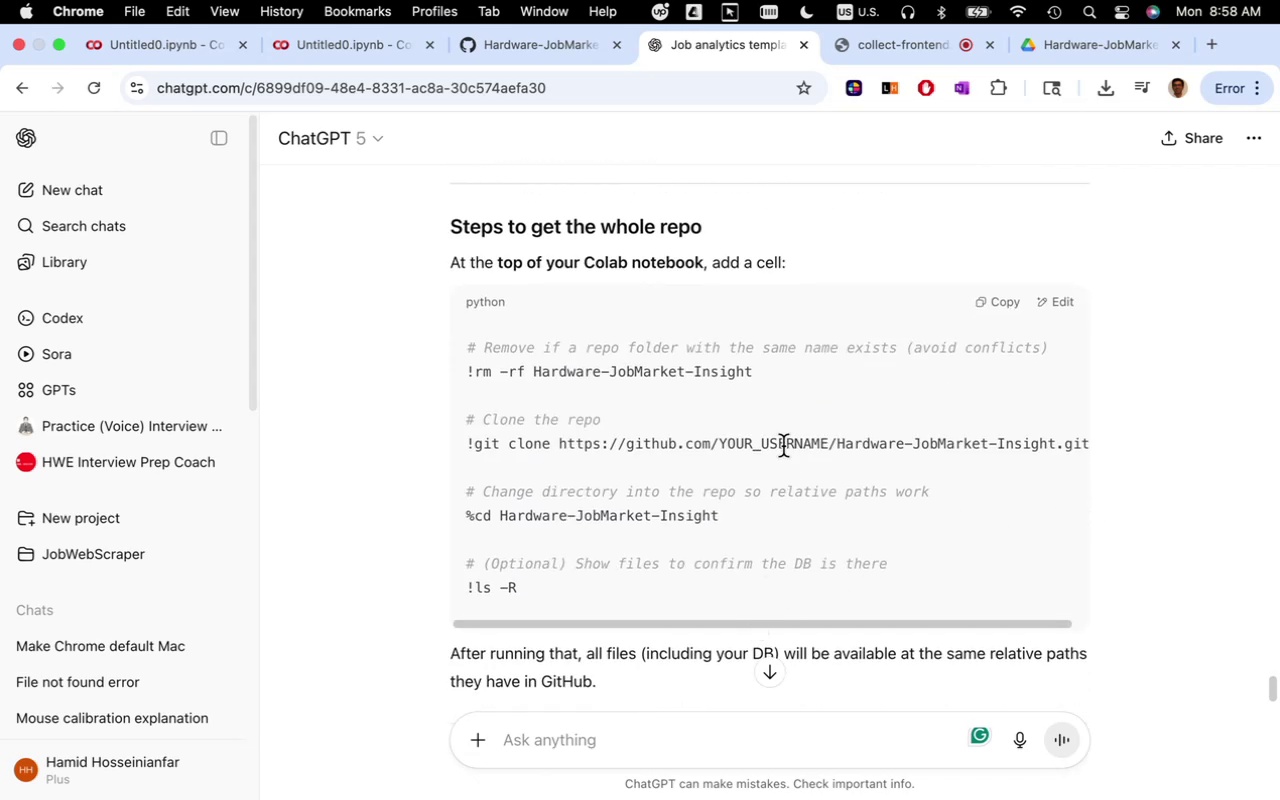 
right_click([519, 367])
 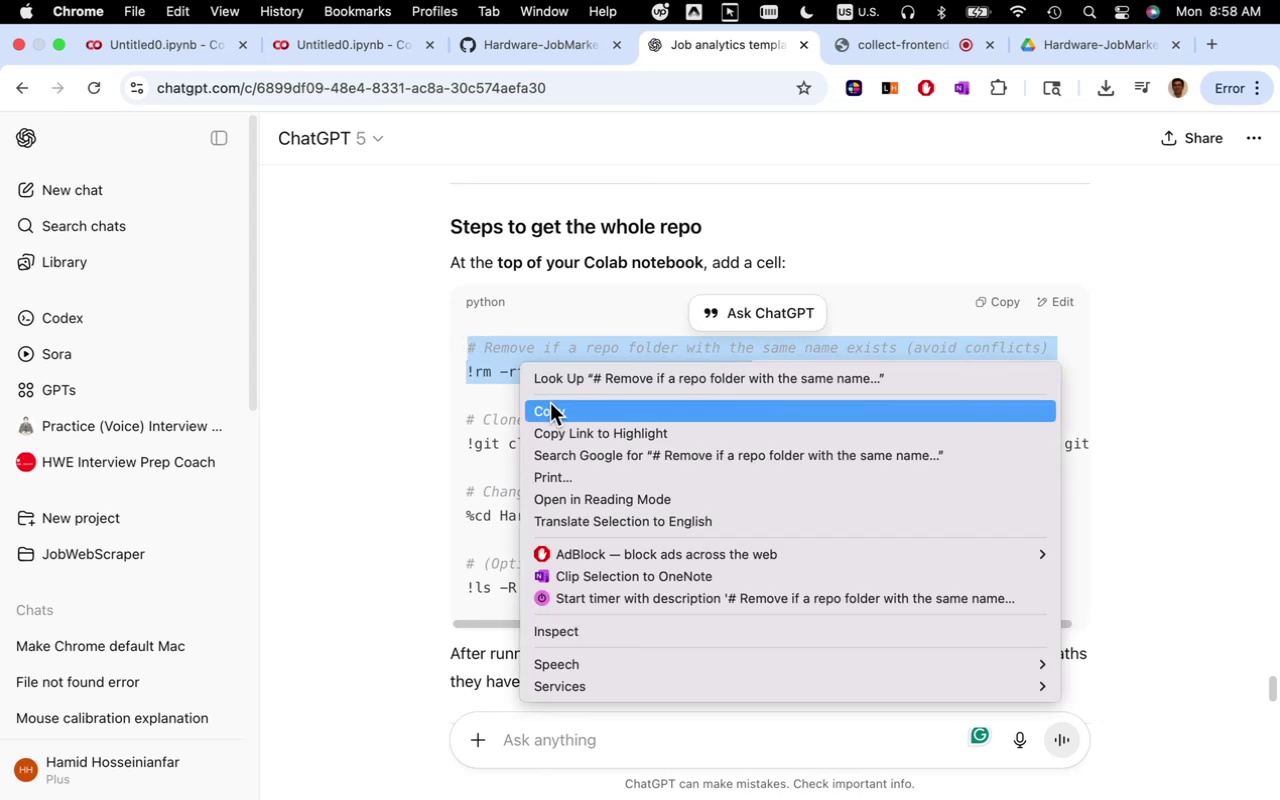 
left_click([550, 404])
 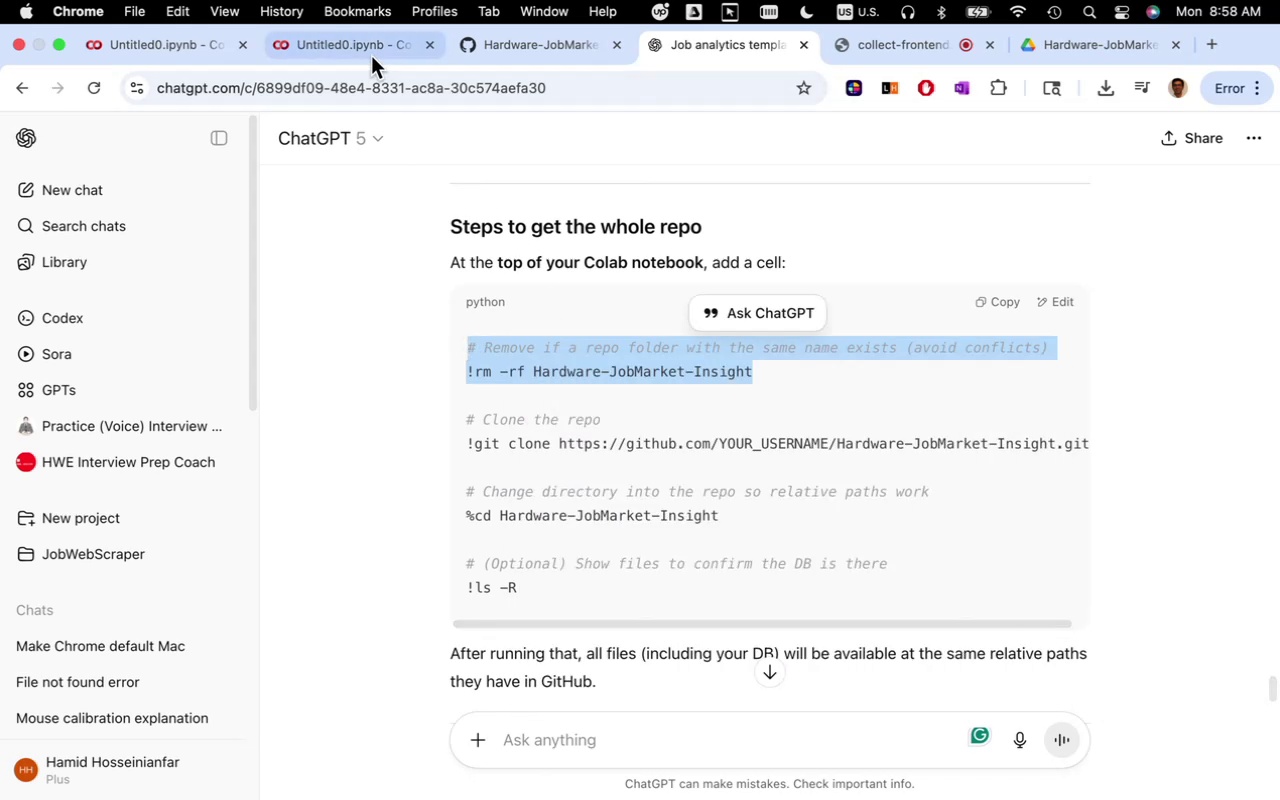 
left_click([372, 48])
 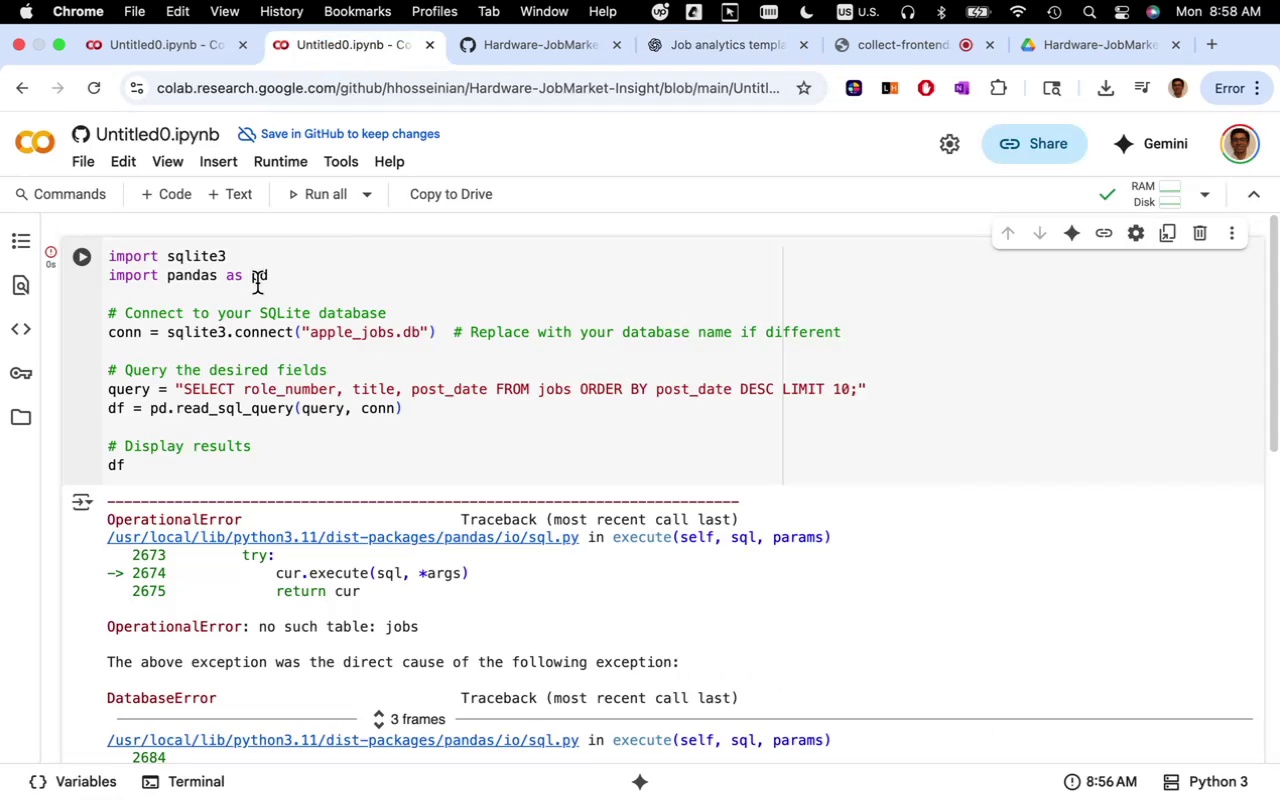 
left_click([251, 276])
 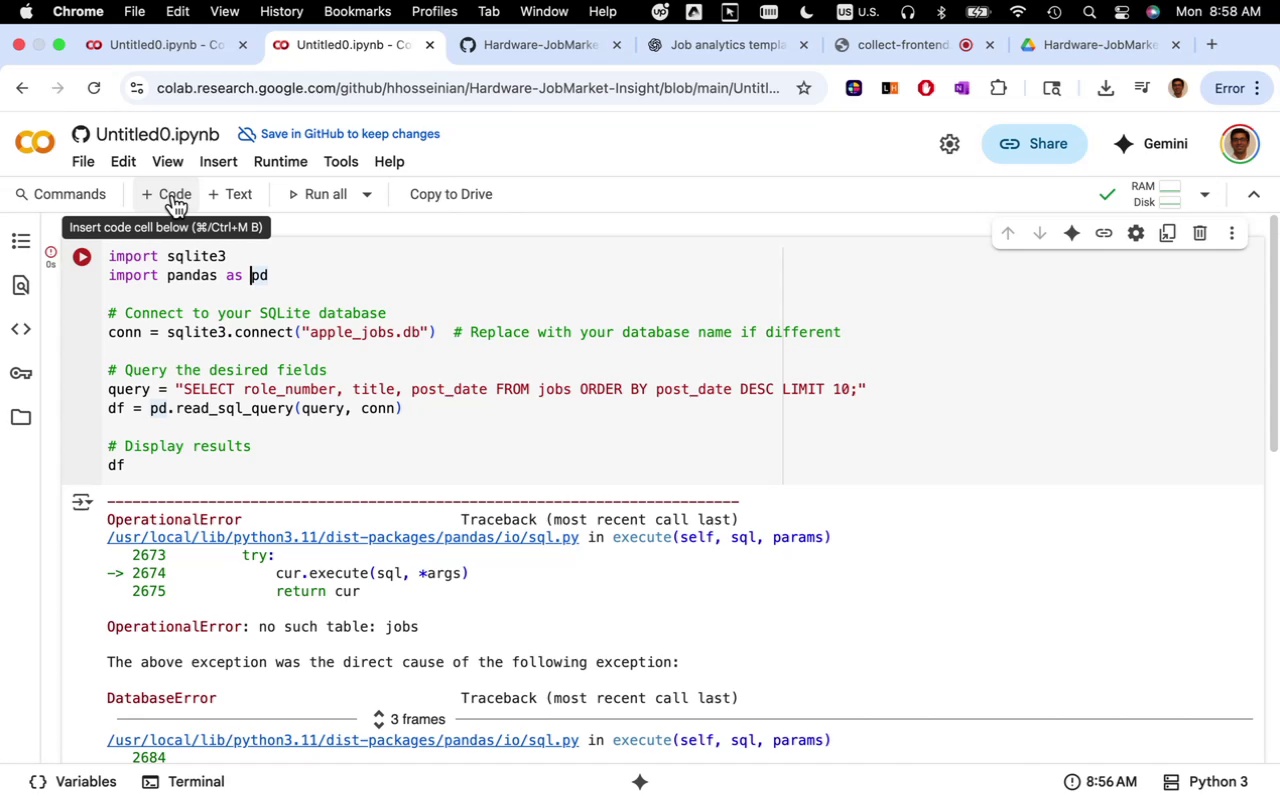 
wait(5.52)
 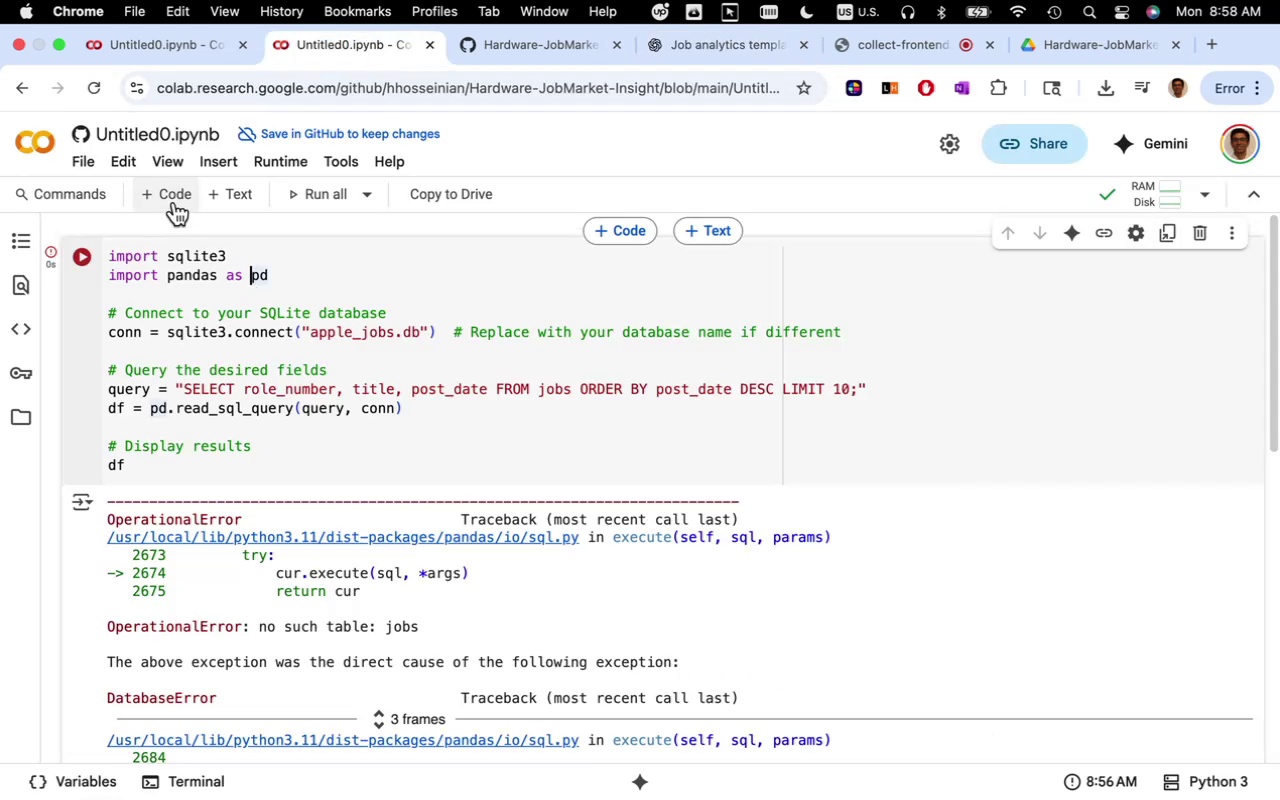 
left_click([169, 195])
 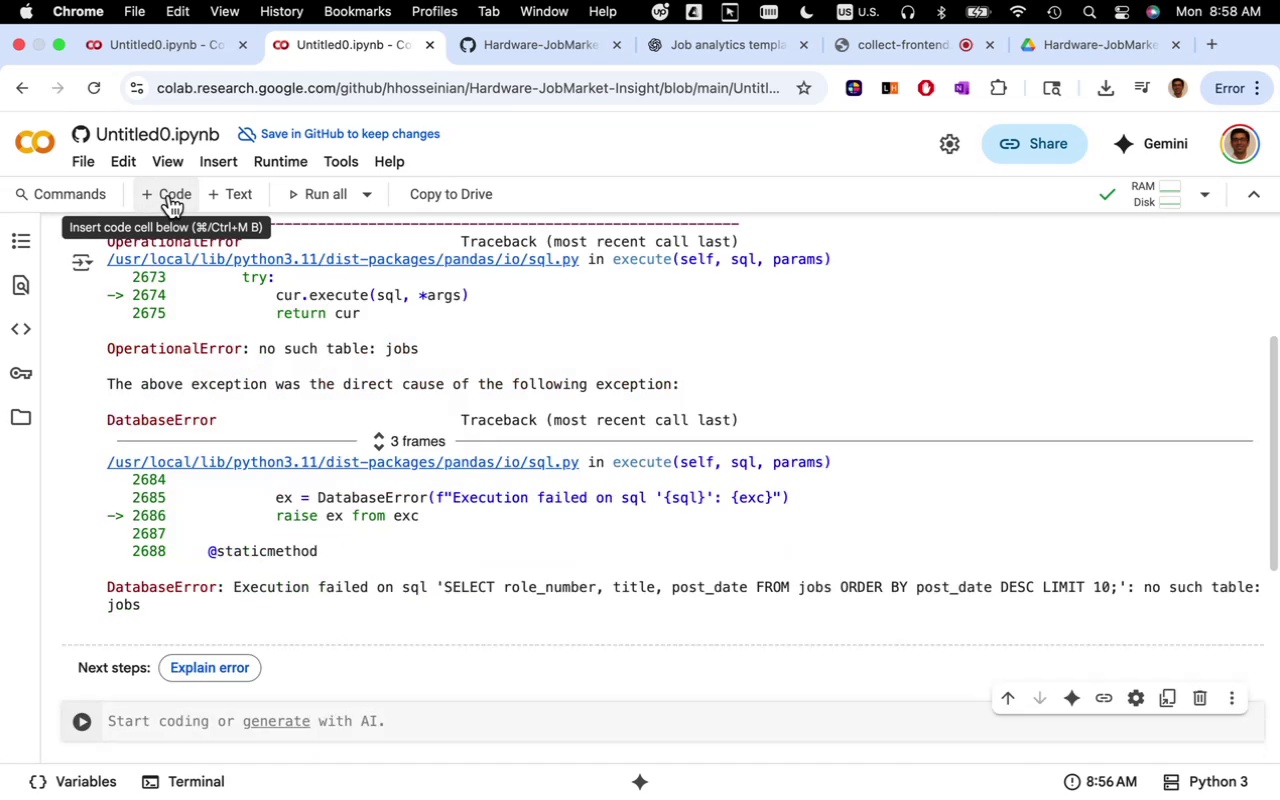 
scroll: coordinate [300, 513], scroll_direction: up, amount: 56.0
 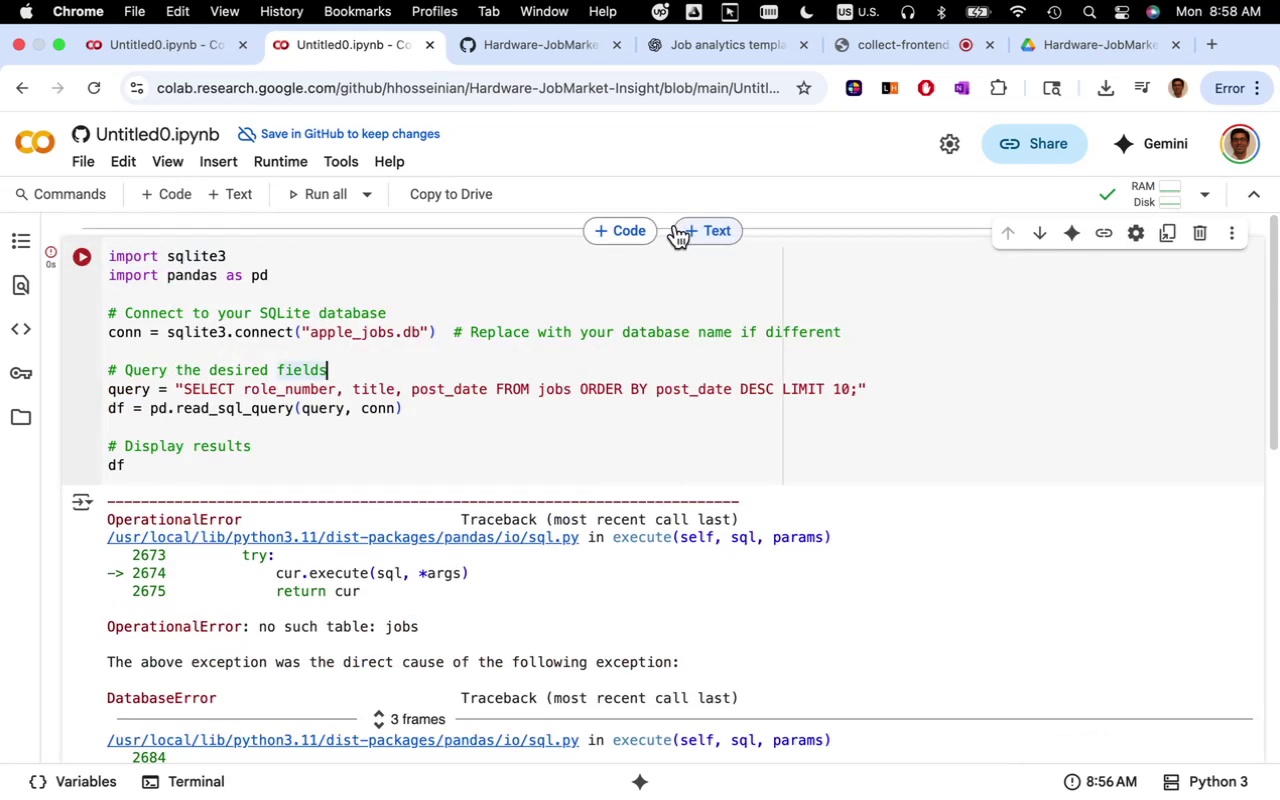 
wait(6.61)
 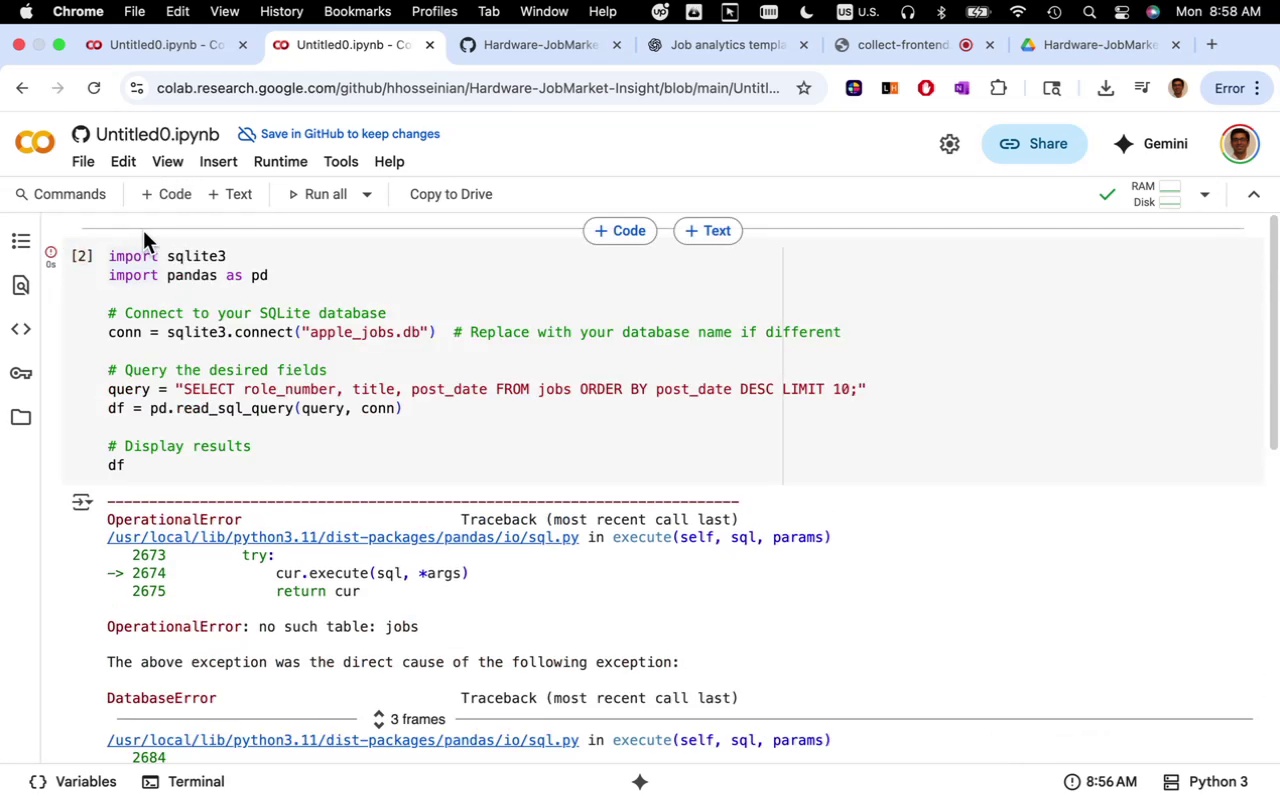 
left_click([643, 231])
 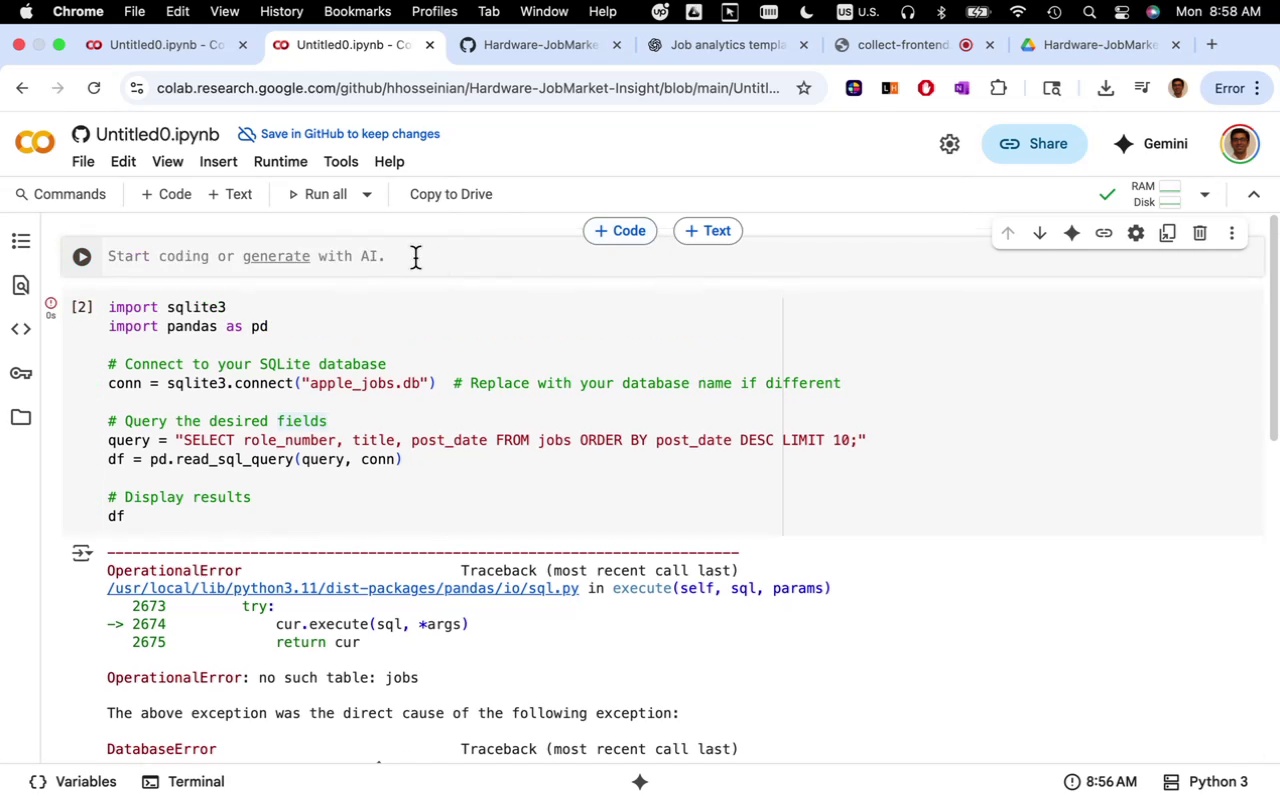 
left_click([376, 254])
 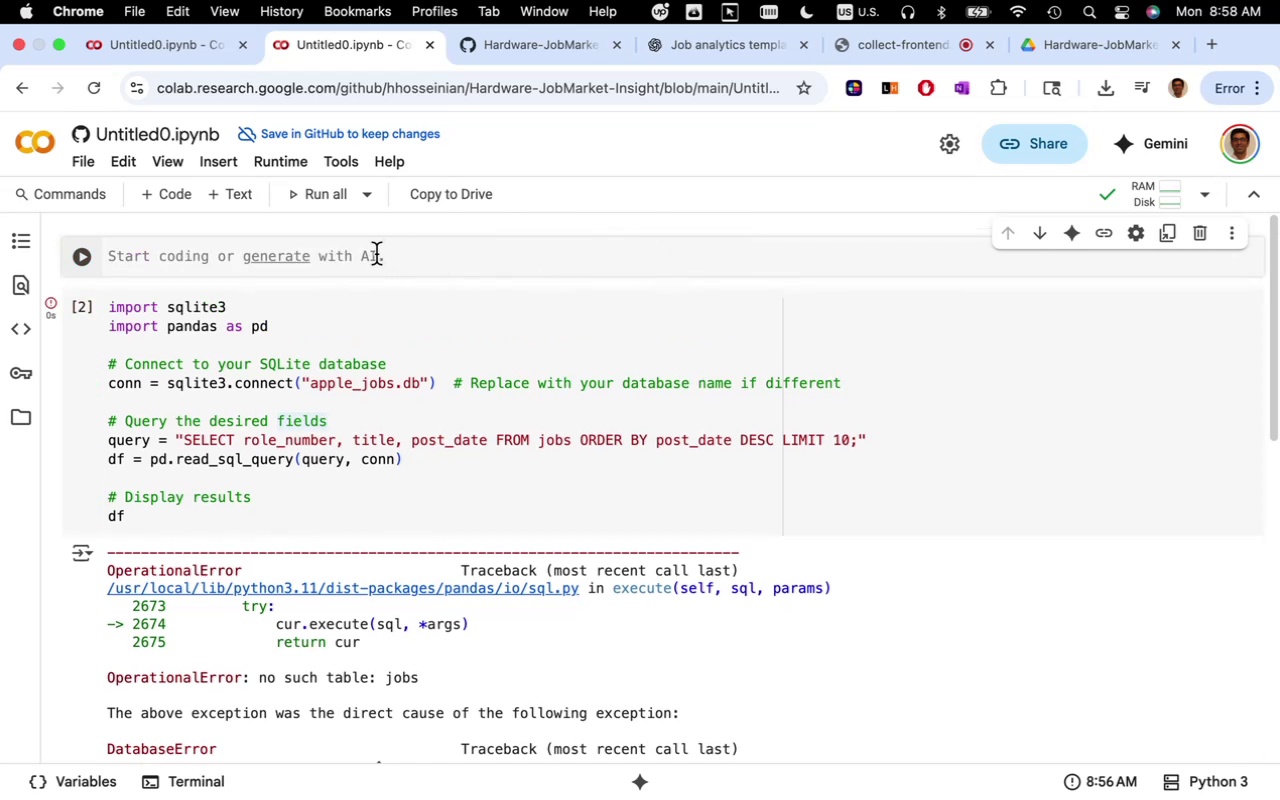 
key(Meta+V)
 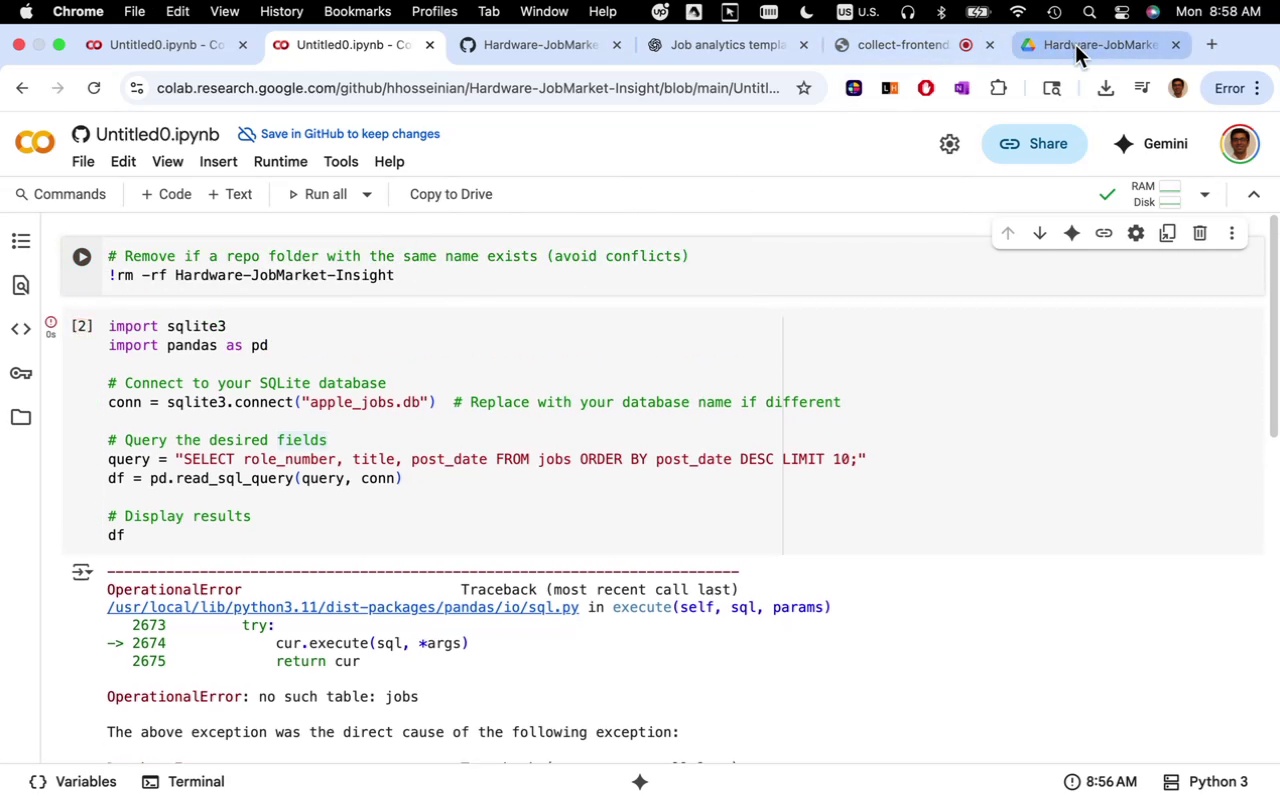 
wait(5.0)
 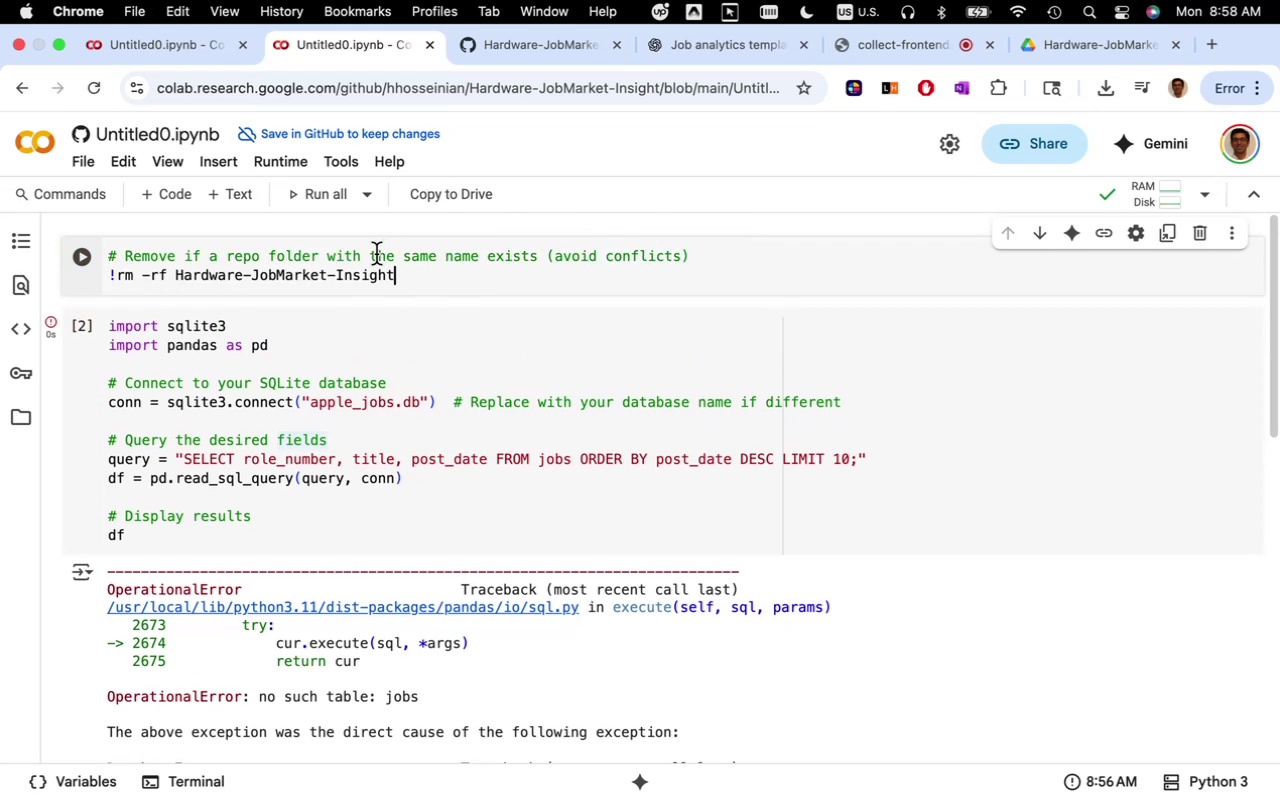 
left_click([727, 54])
 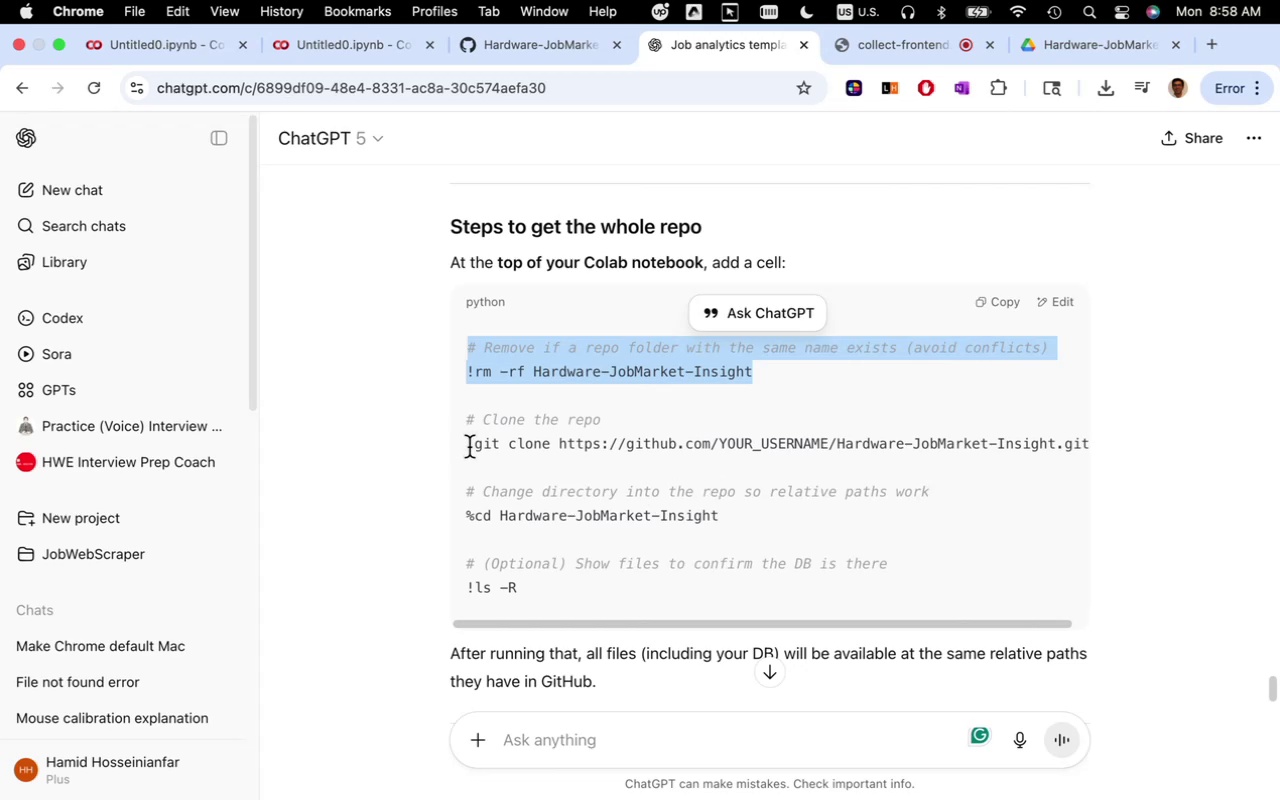 
wait(7.38)
 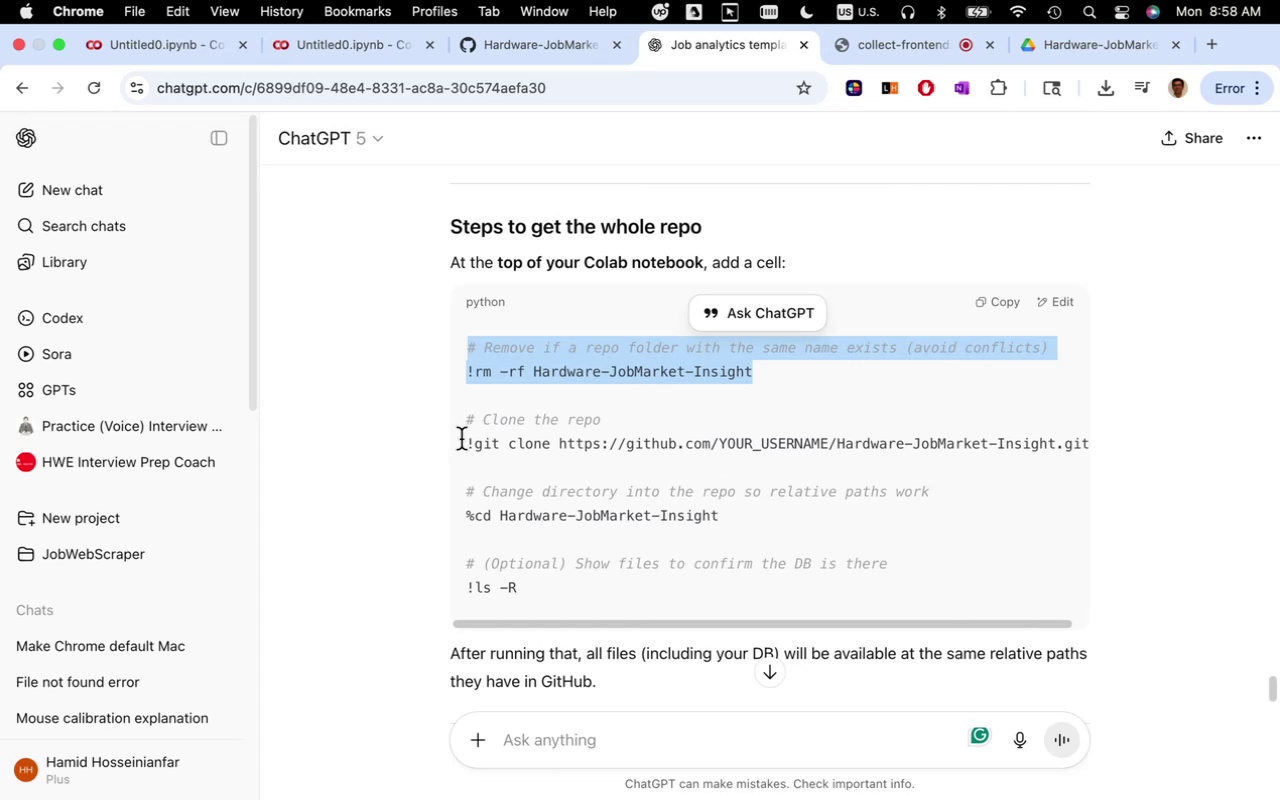 
mouse_move([516, 550])
 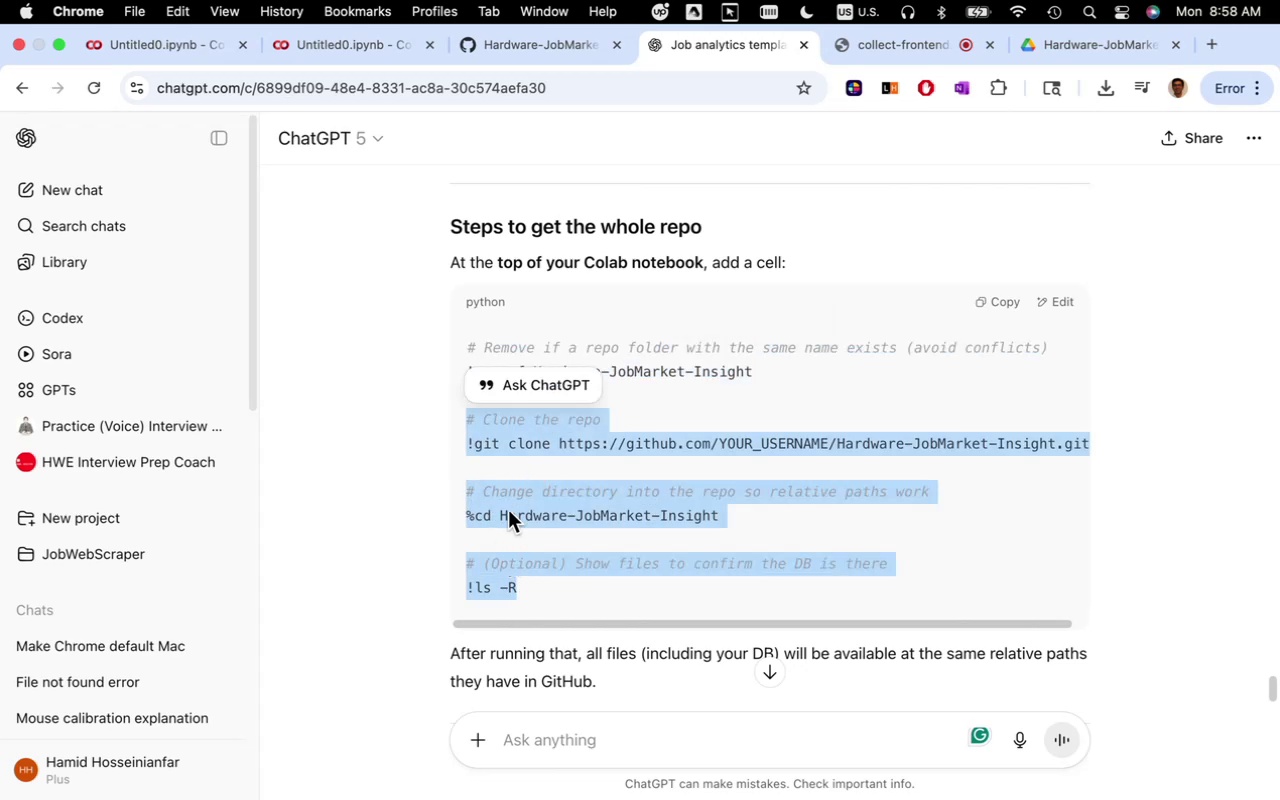 
mouse_move([526, 546])
 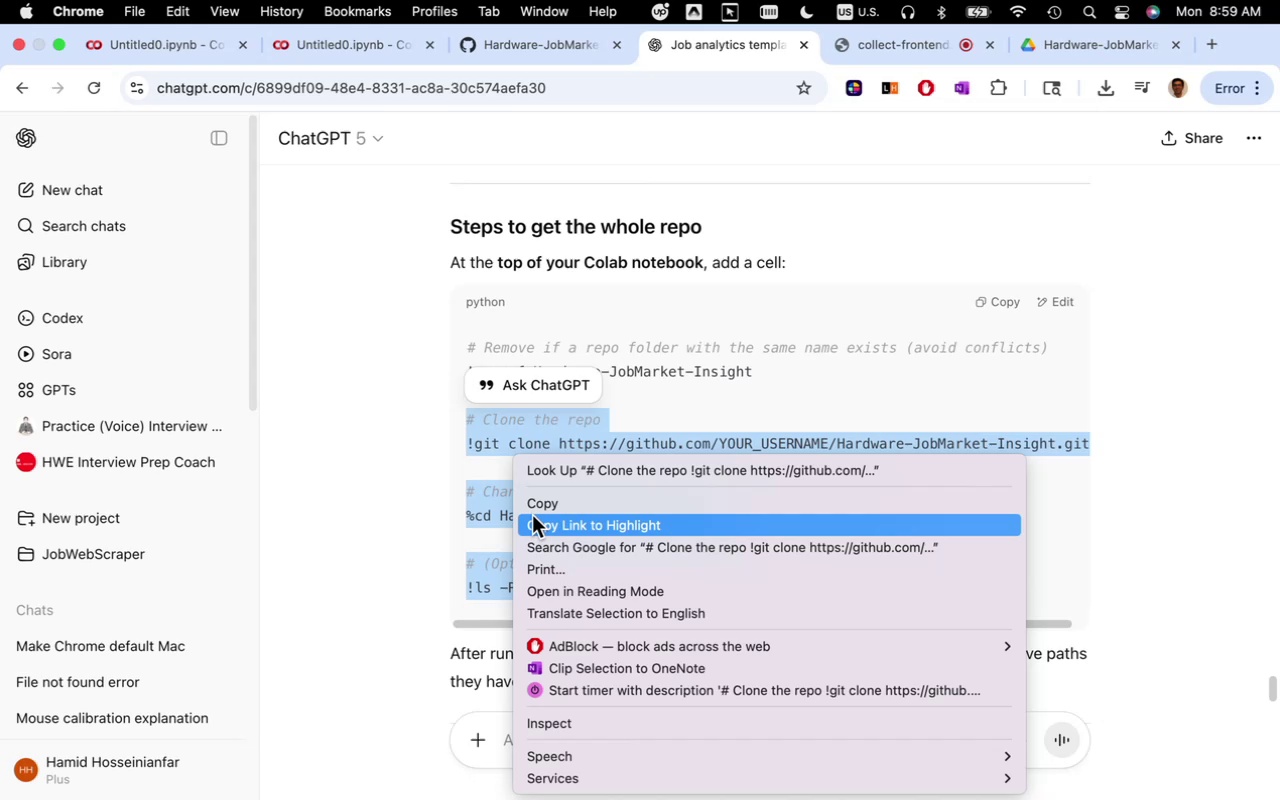 
left_click([532, 511])
 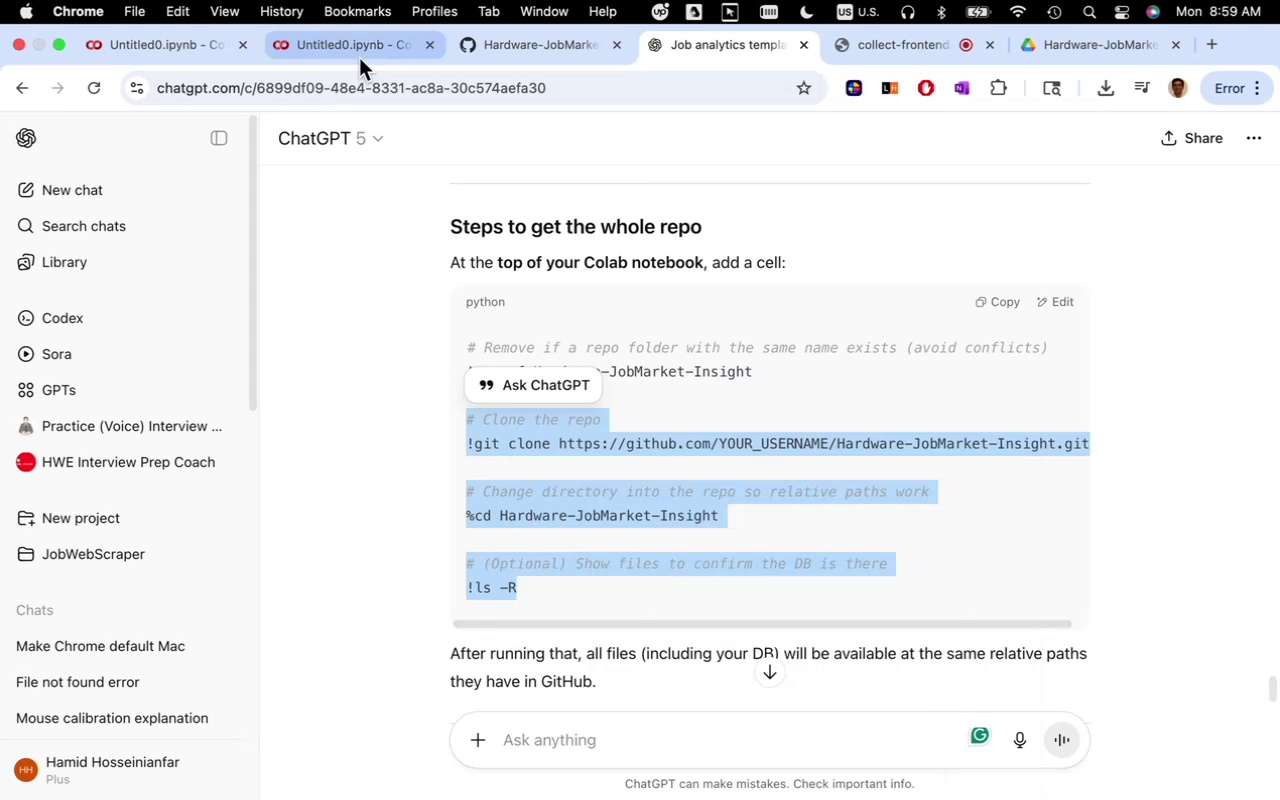 
left_click([358, 55])
 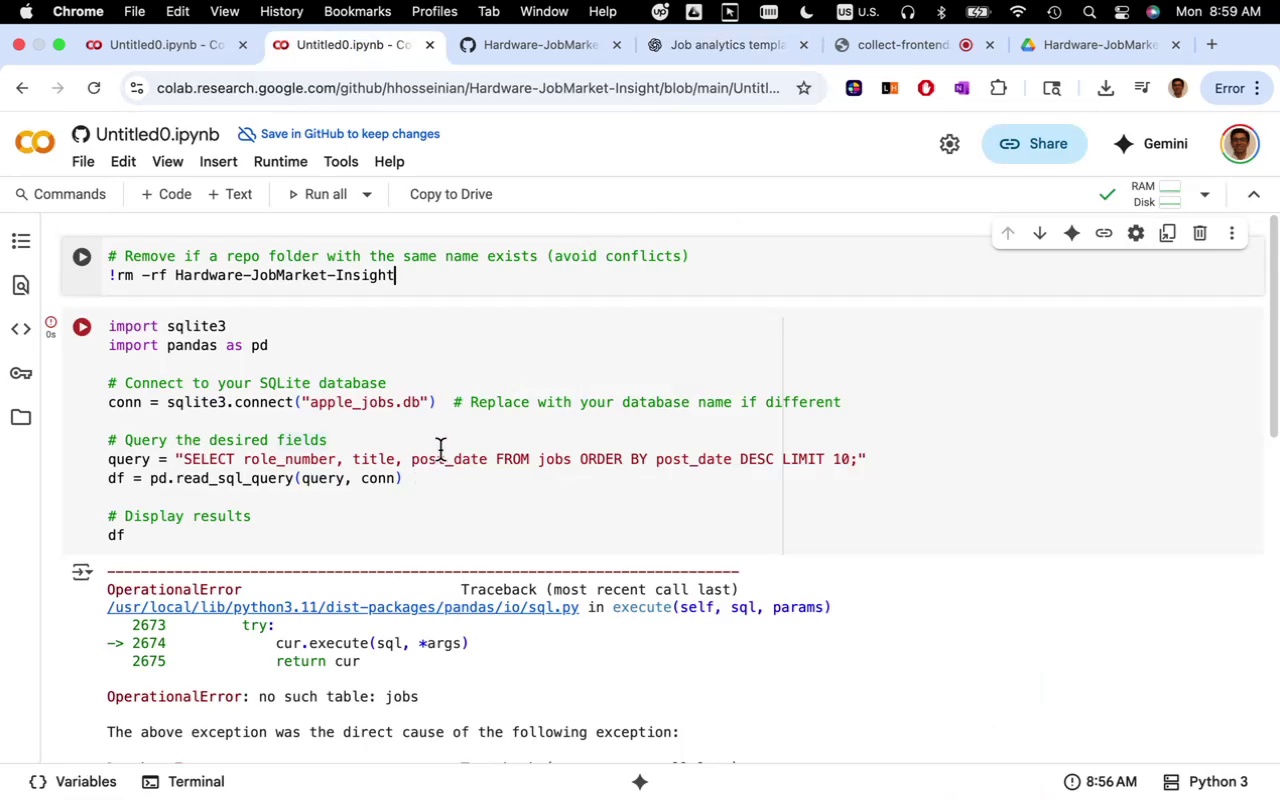 
key(Enter)
 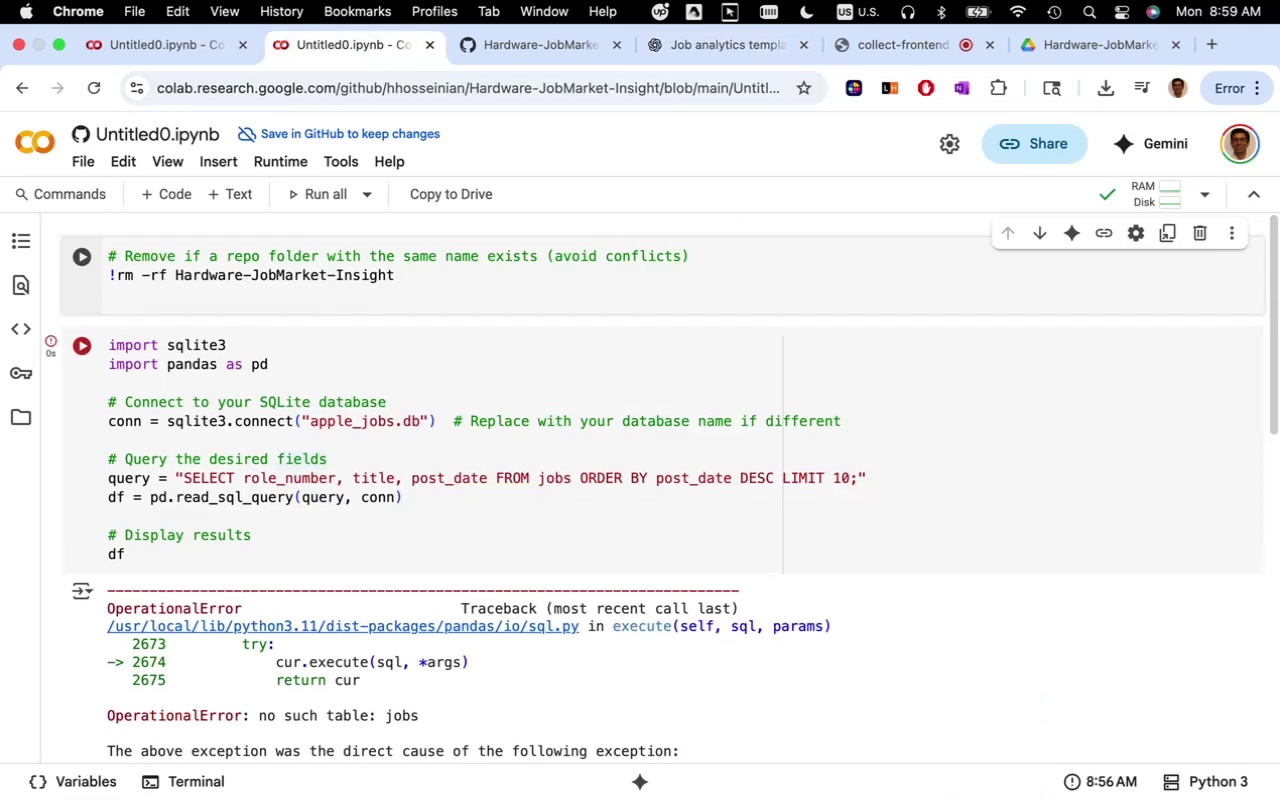 
key(Meta+CommandLeft)
 